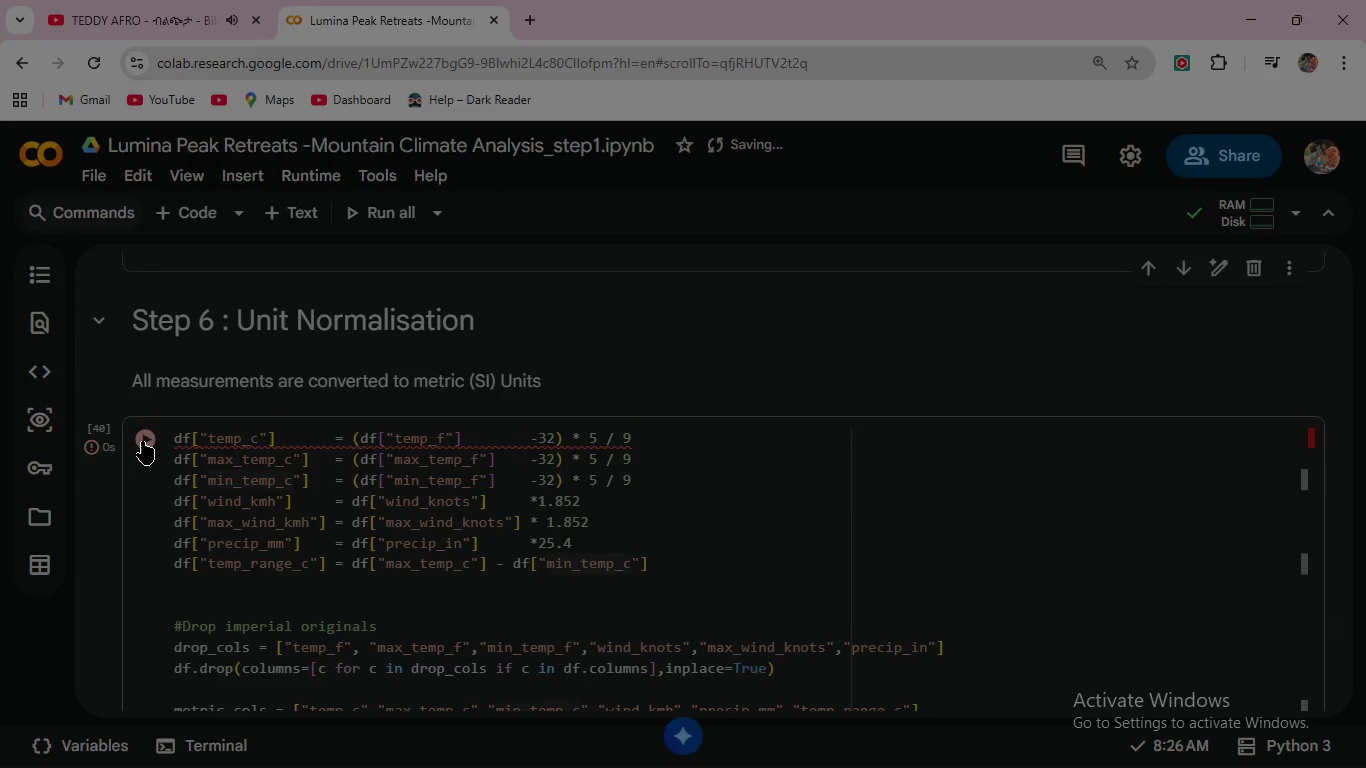 
left_click([142, 440])
 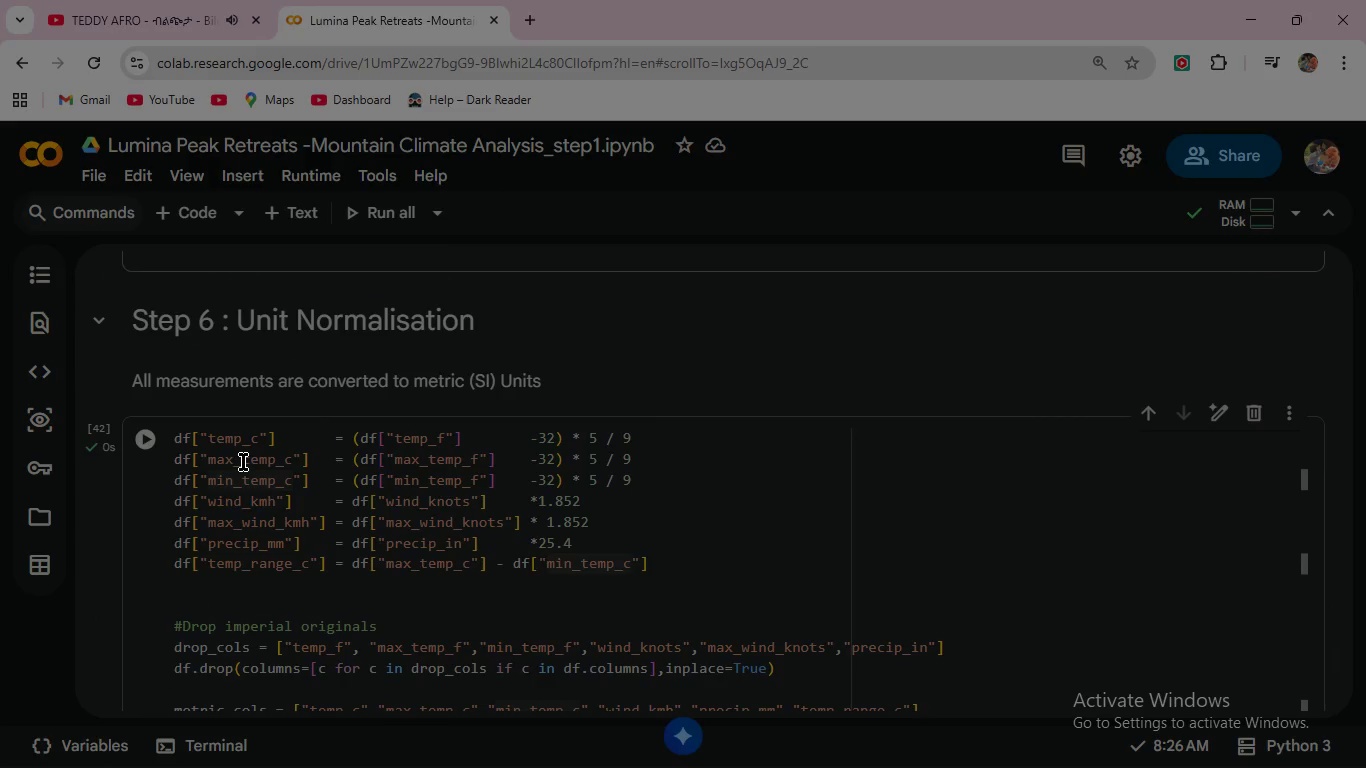 
scroll: coordinate [243, 462], scroll_direction: down, amount: 2.0
 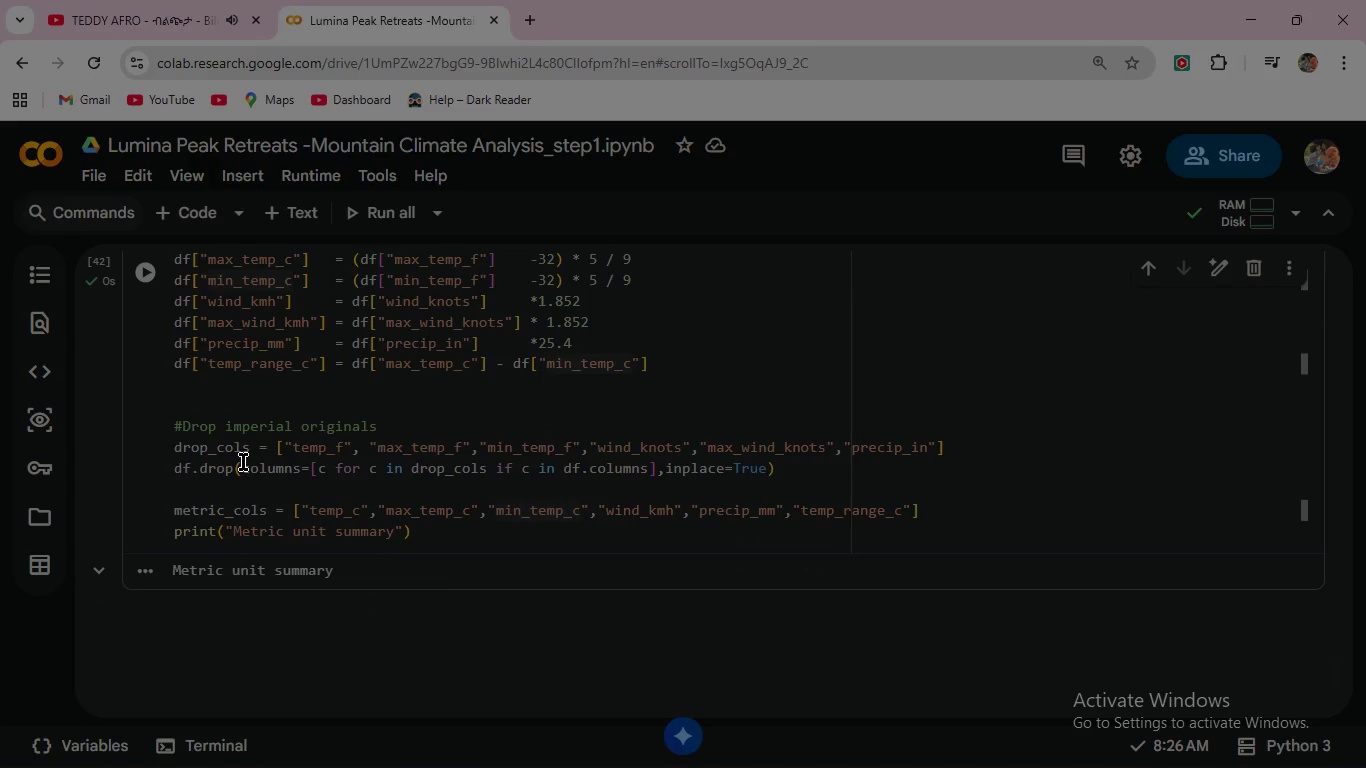 
scroll: coordinate [243, 462], scroll_direction: up, amount: 1.0
 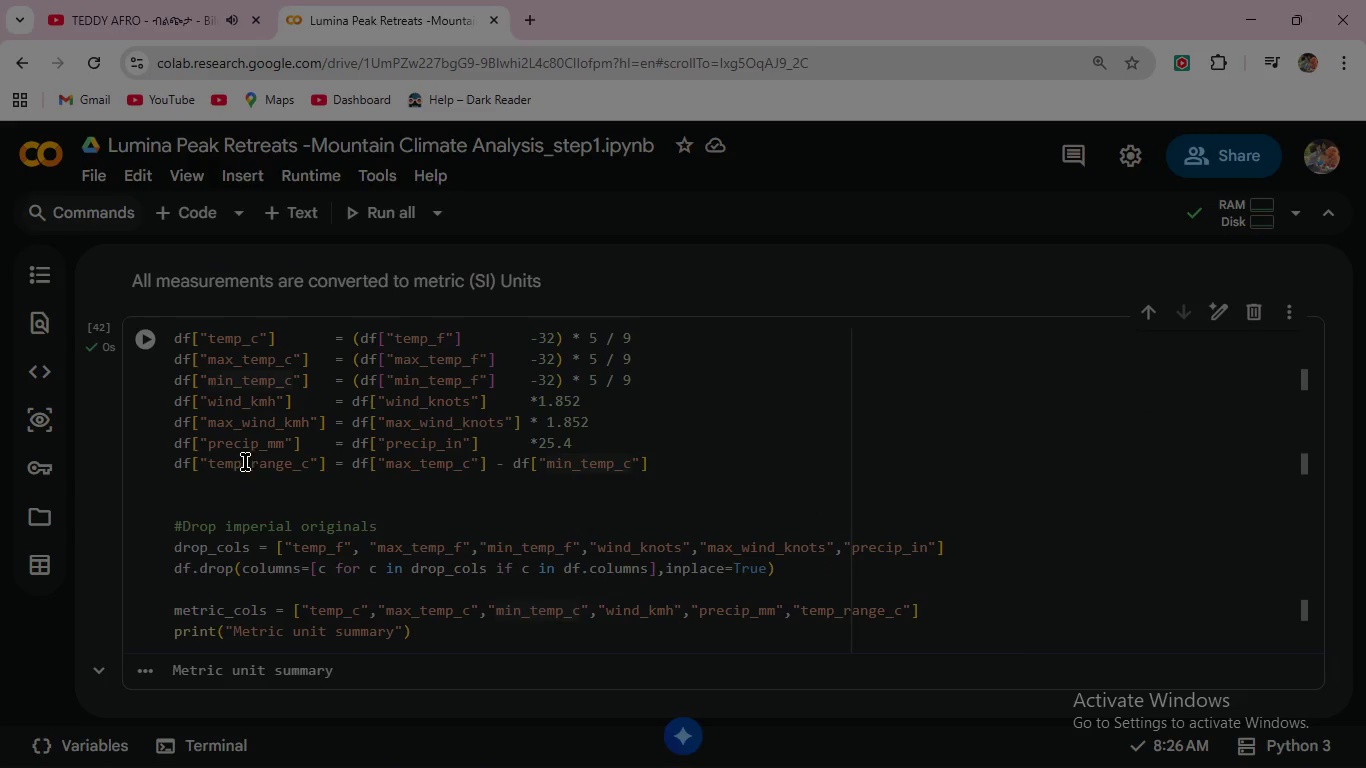 
left_click([454, 627])
 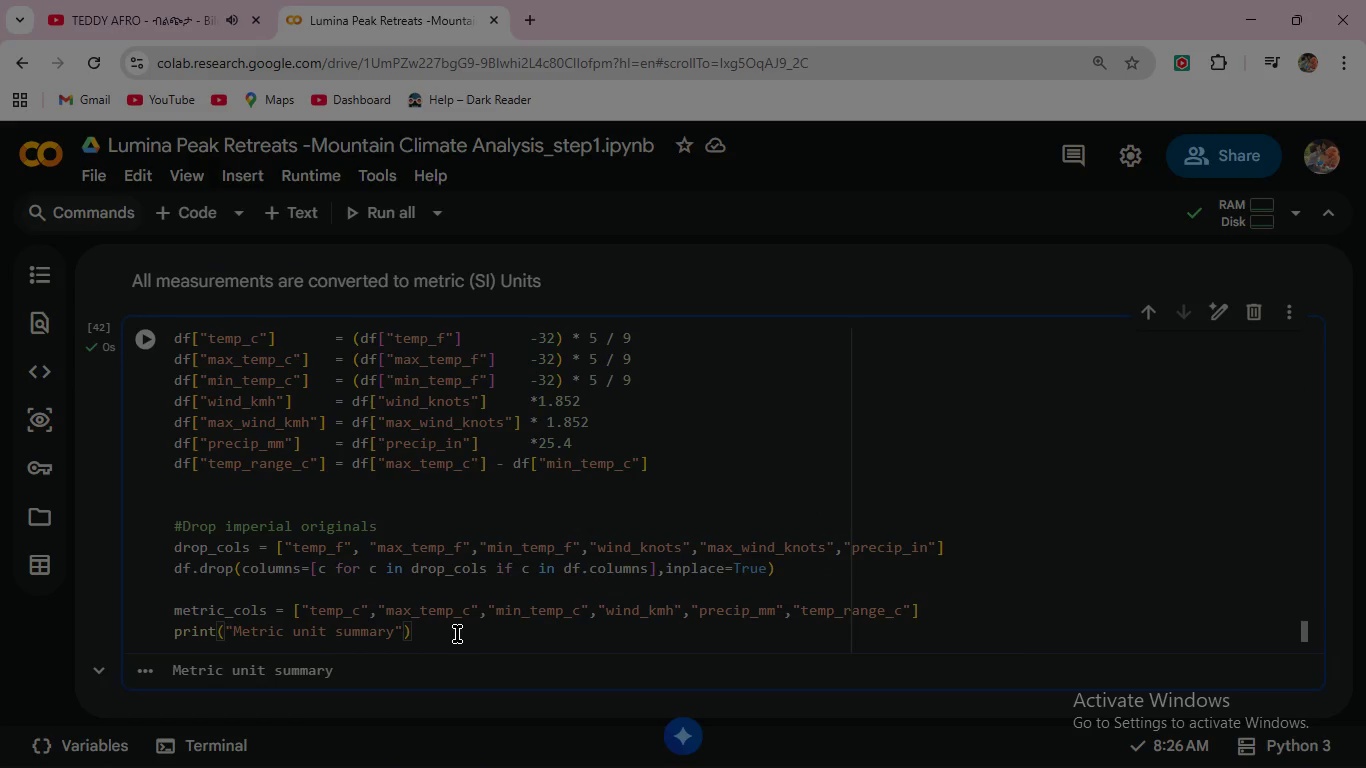 
left_click([457, 634])
 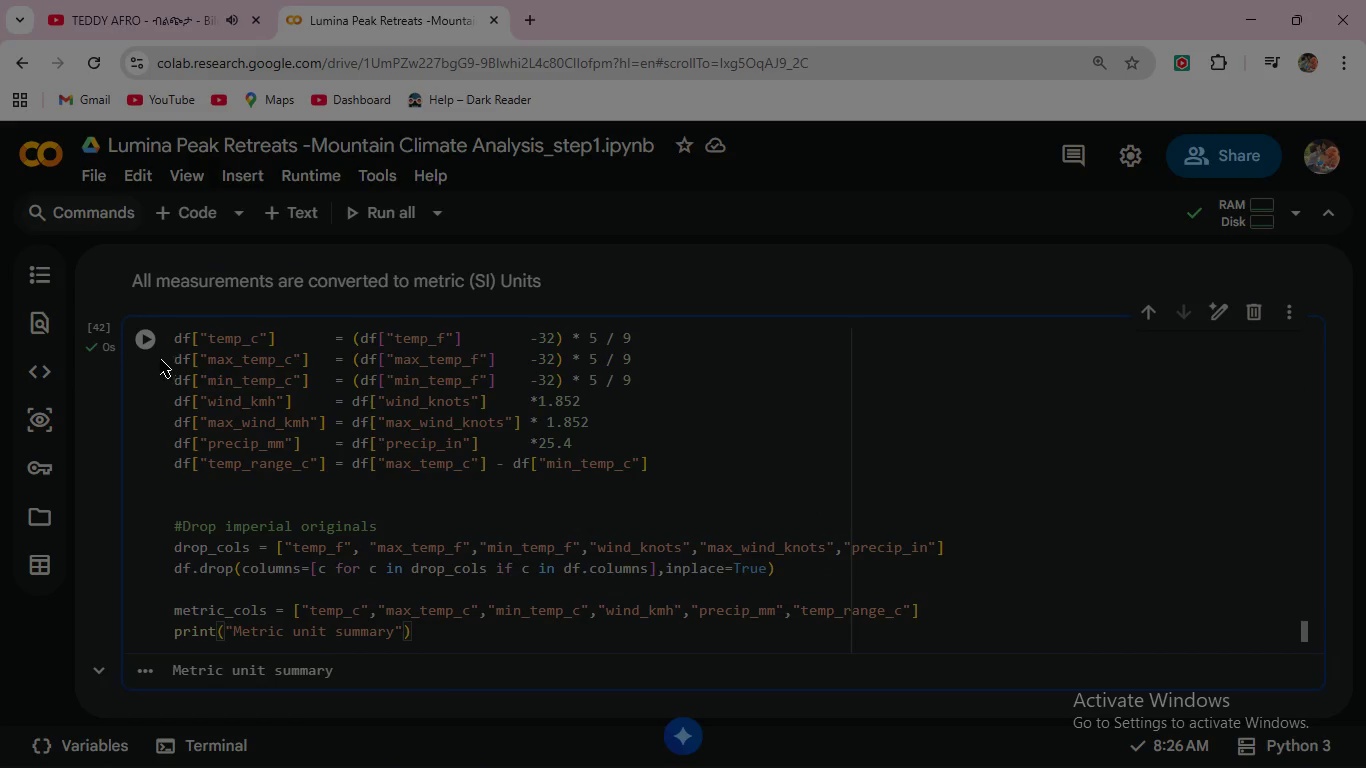 
left_click([143, 339])
 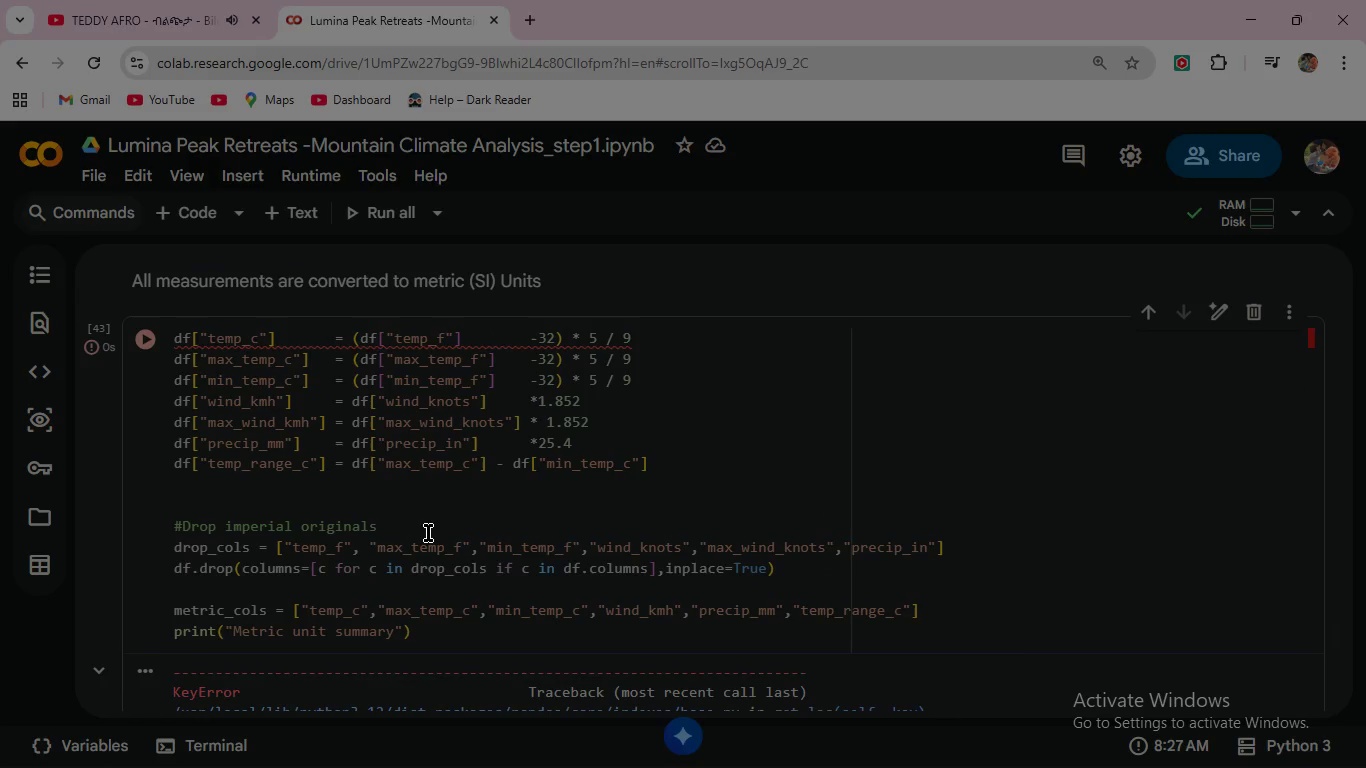 
scroll: coordinate [289, 490], scroll_direction: up, amount: 11.0
 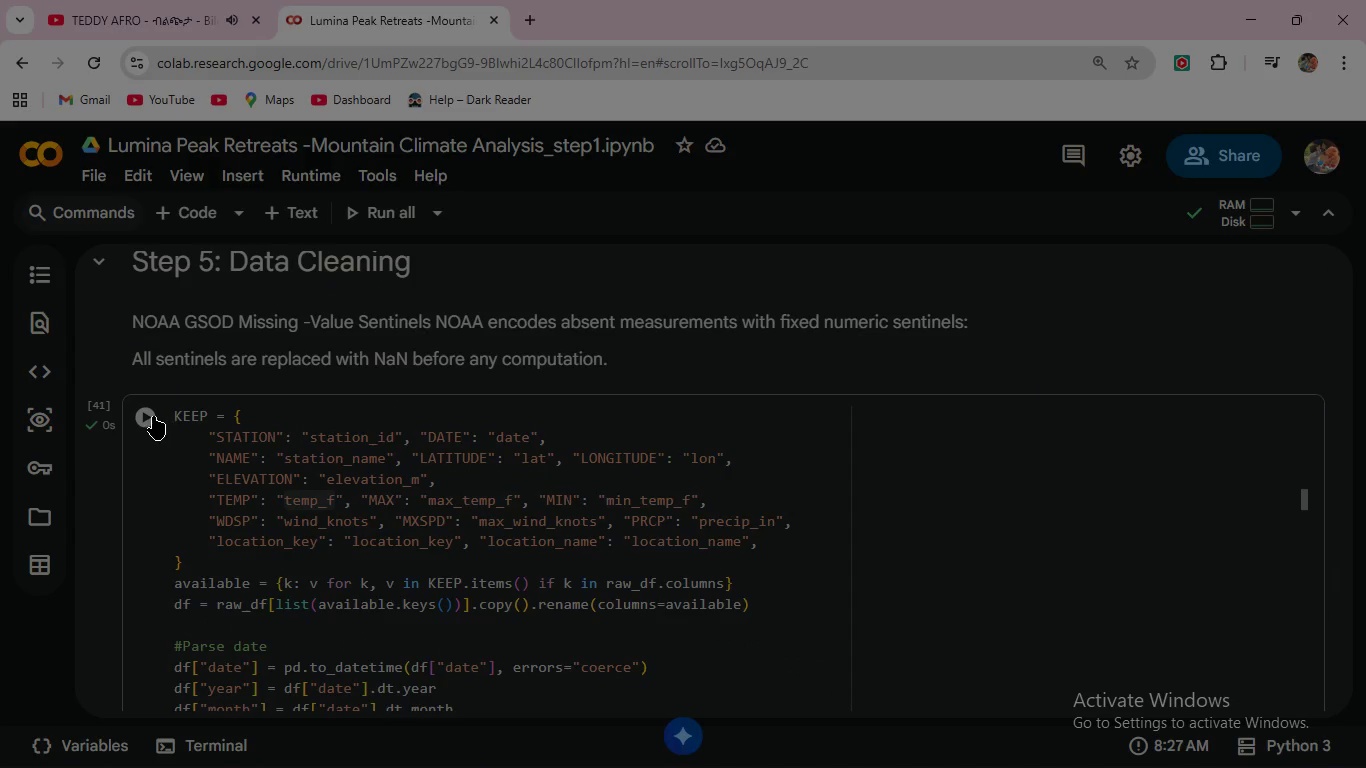 
left_click([149, 416])
 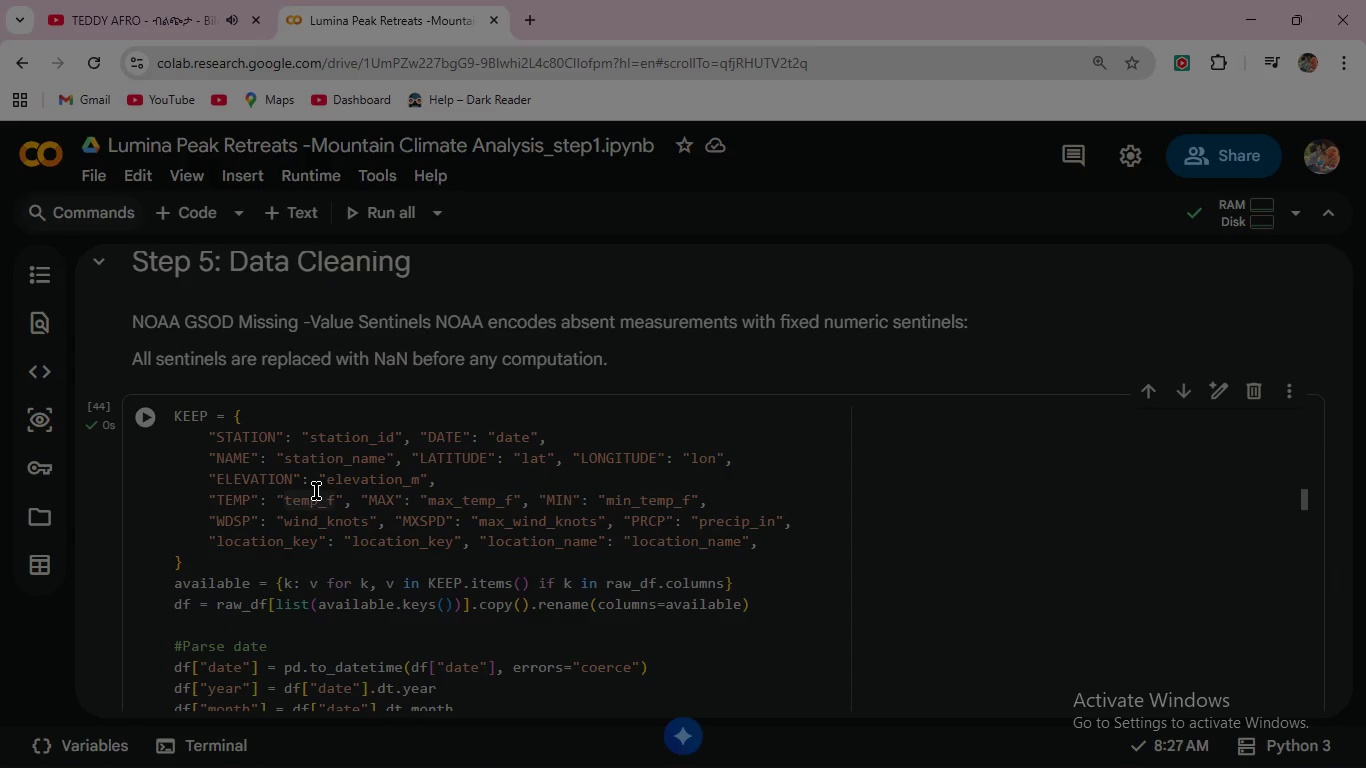 
scroll: coordinate [316, 491], scroll_direction: down, amount: 10.0
 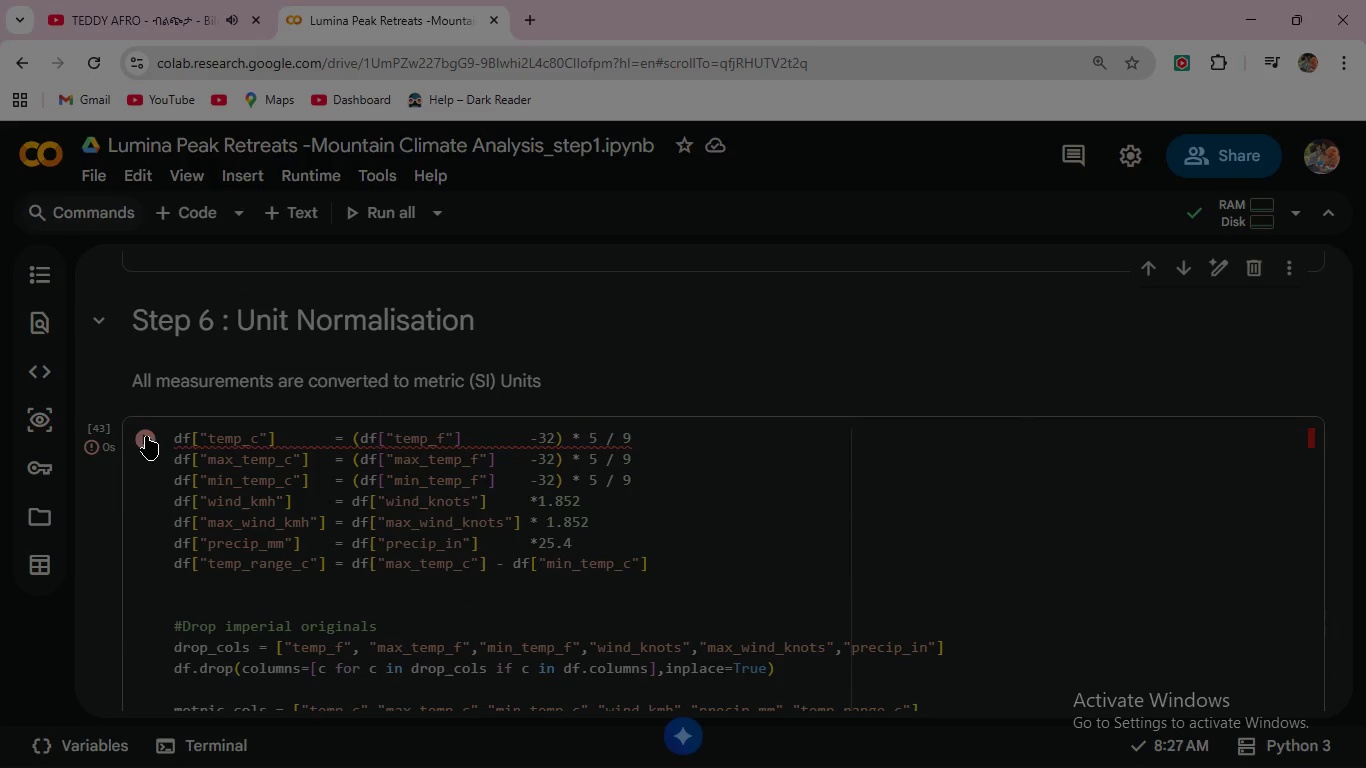 
left_click([146, 437])
 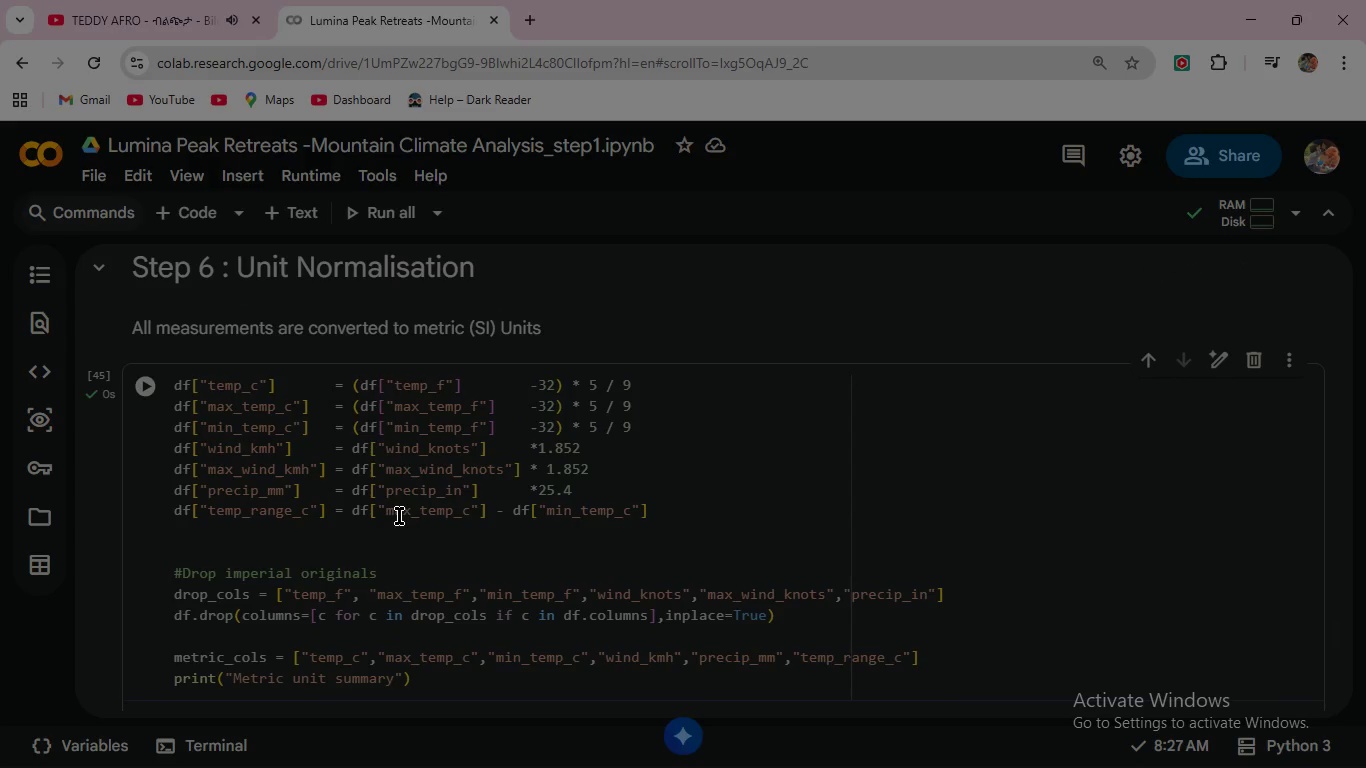 
scroll: coordinate [399, 516], scroll_direction: down, amount: 2.0
 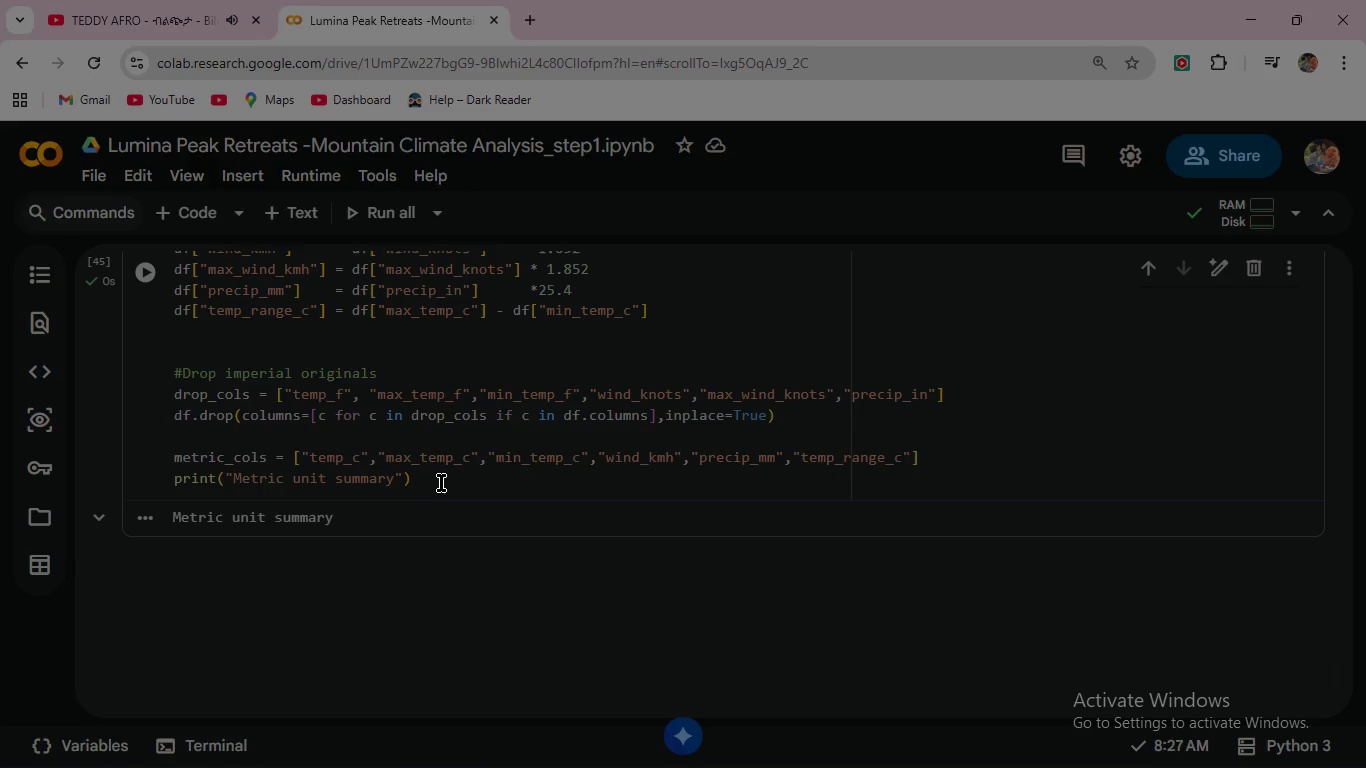 
double_click([441, 481])
 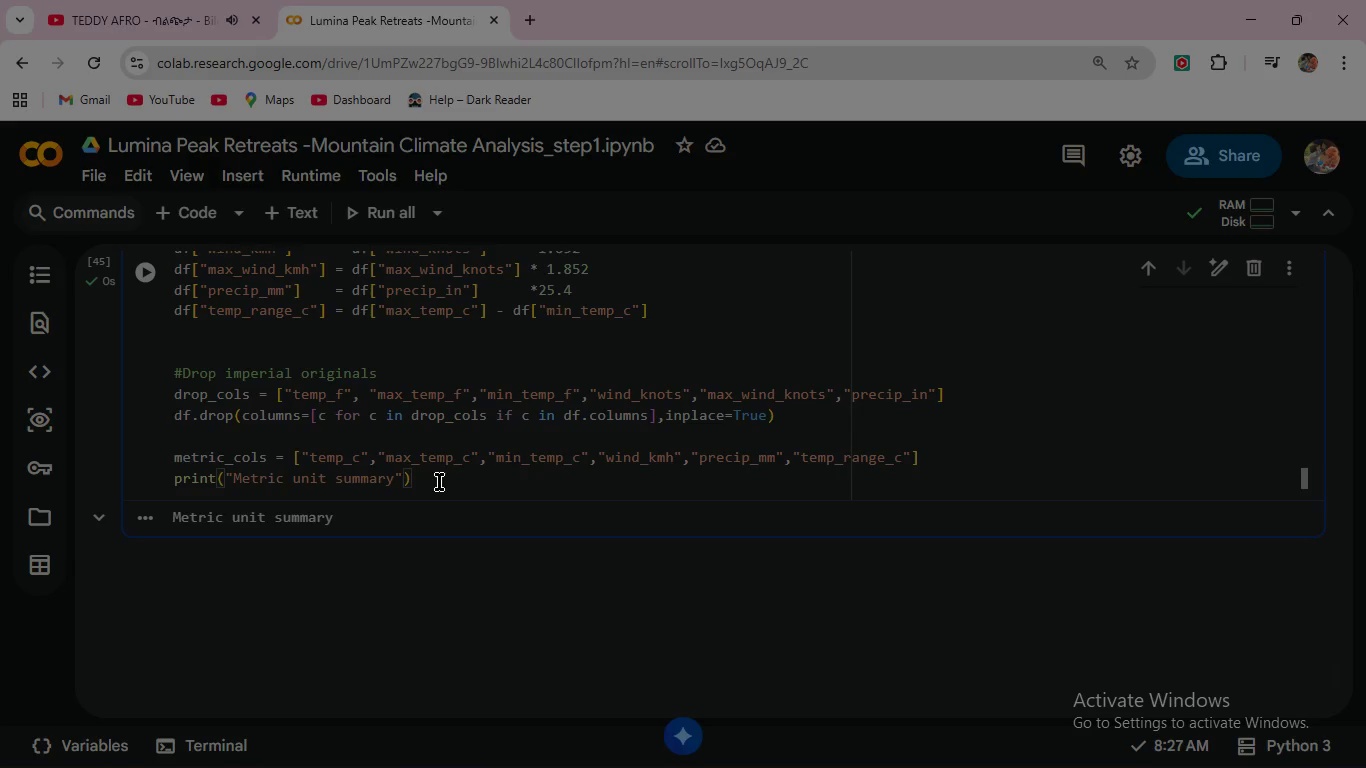 
key(Enter)
 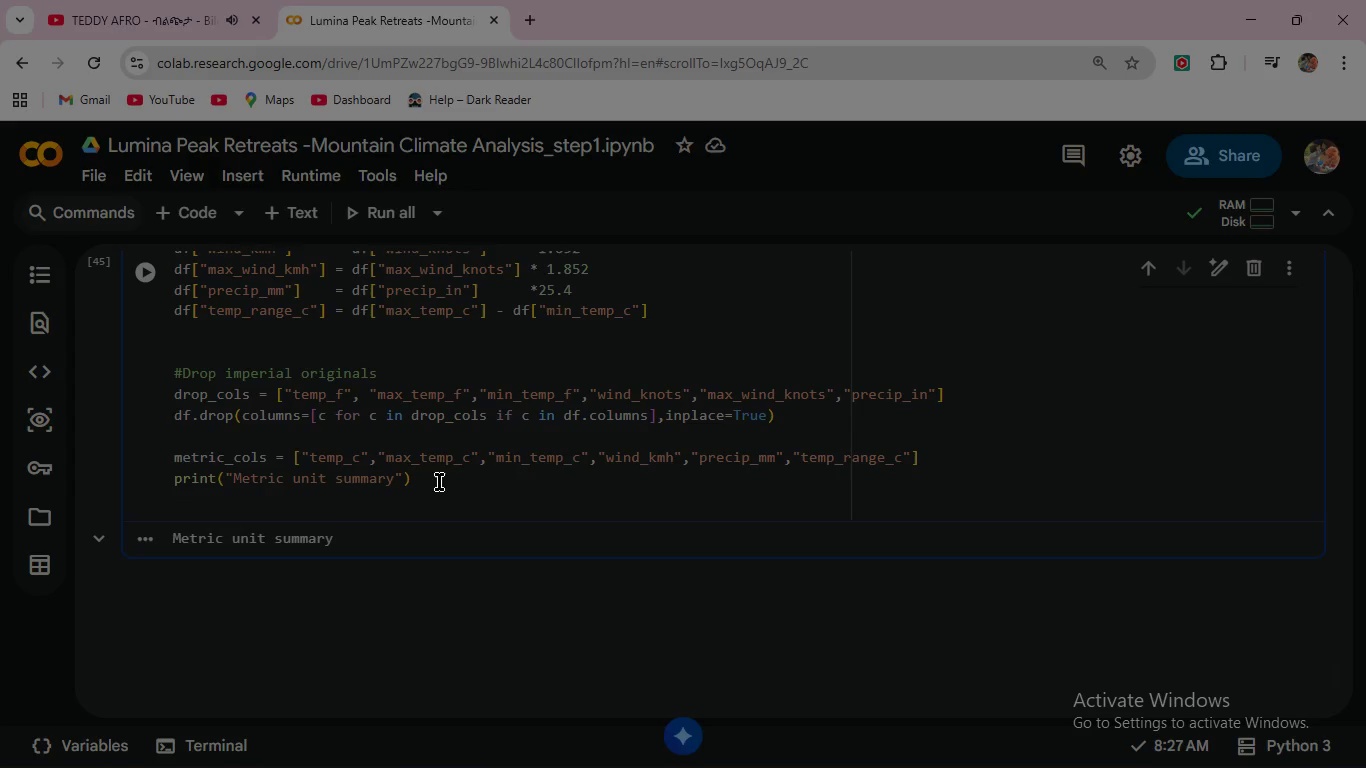 
type(display(df[metric)
 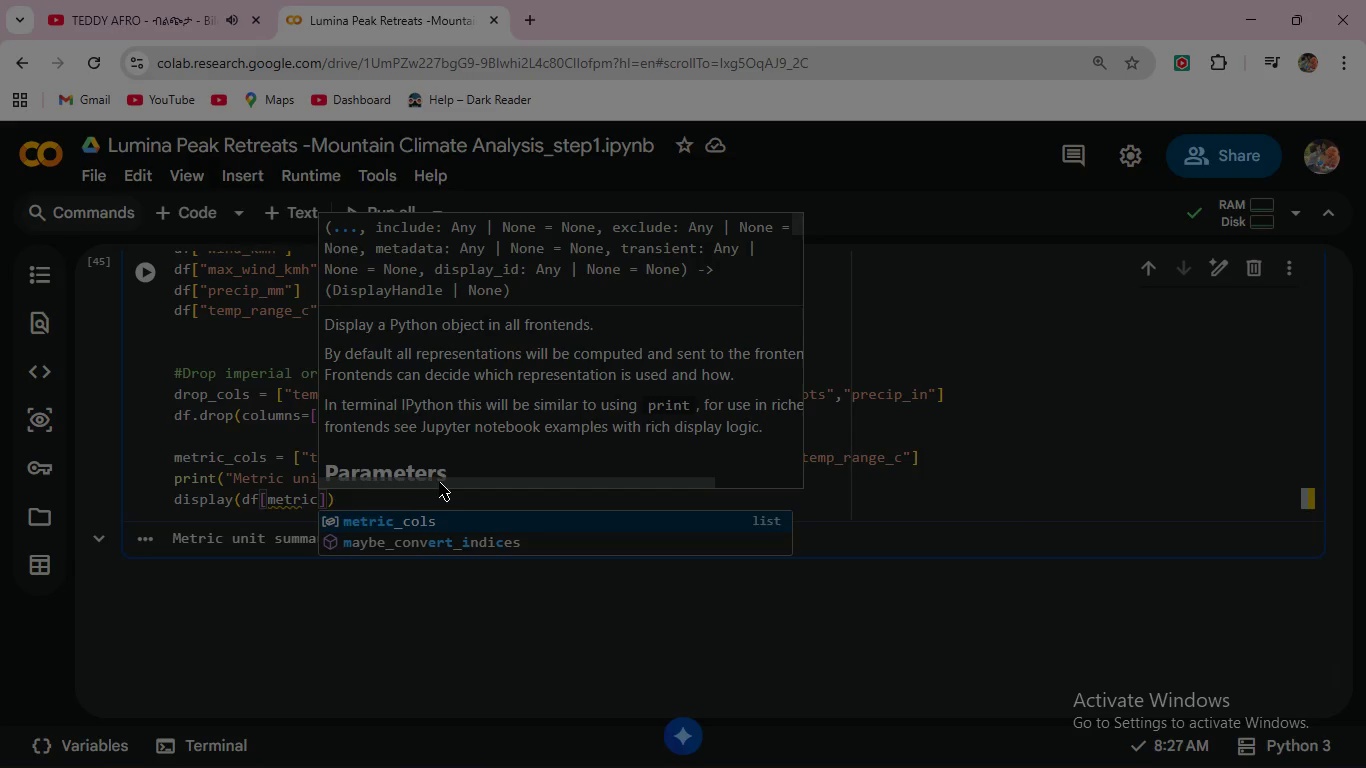 
key(Enter)
 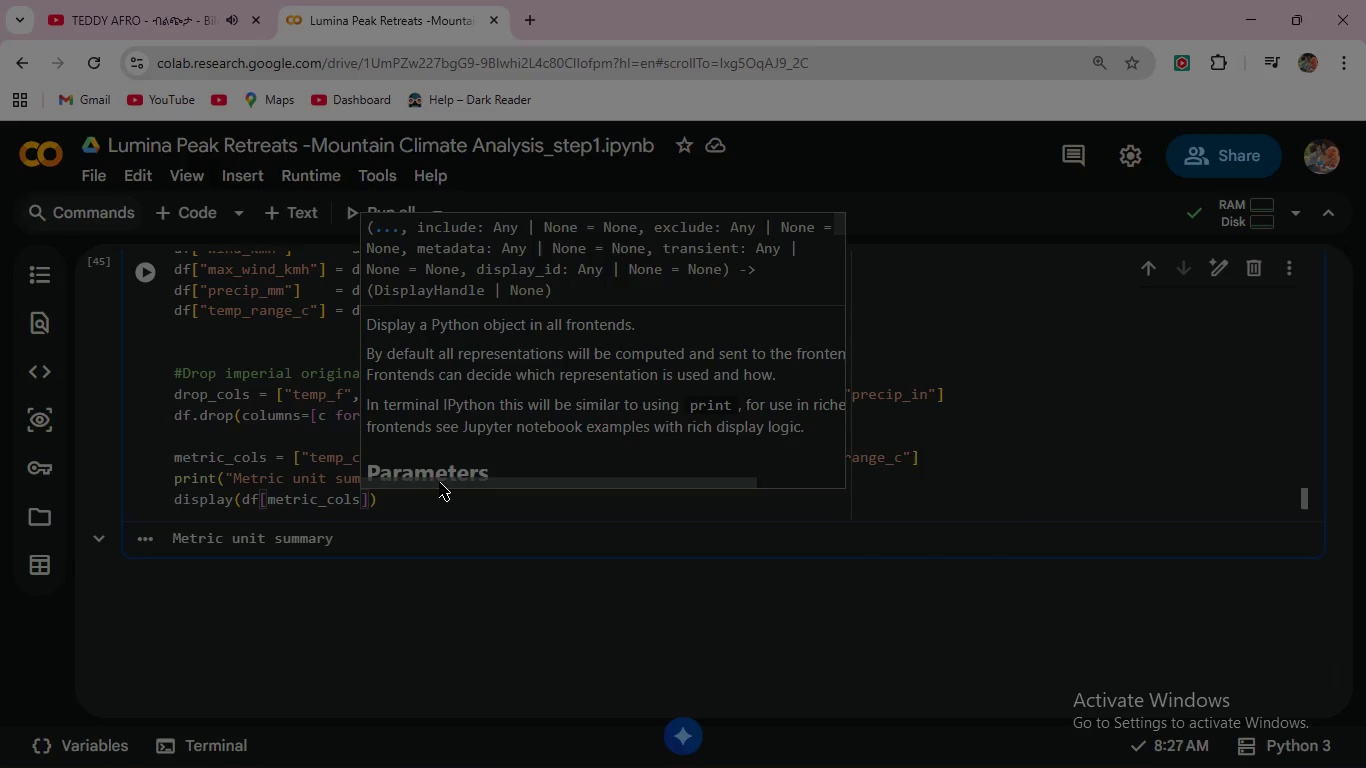 
key(ArrowRight)
 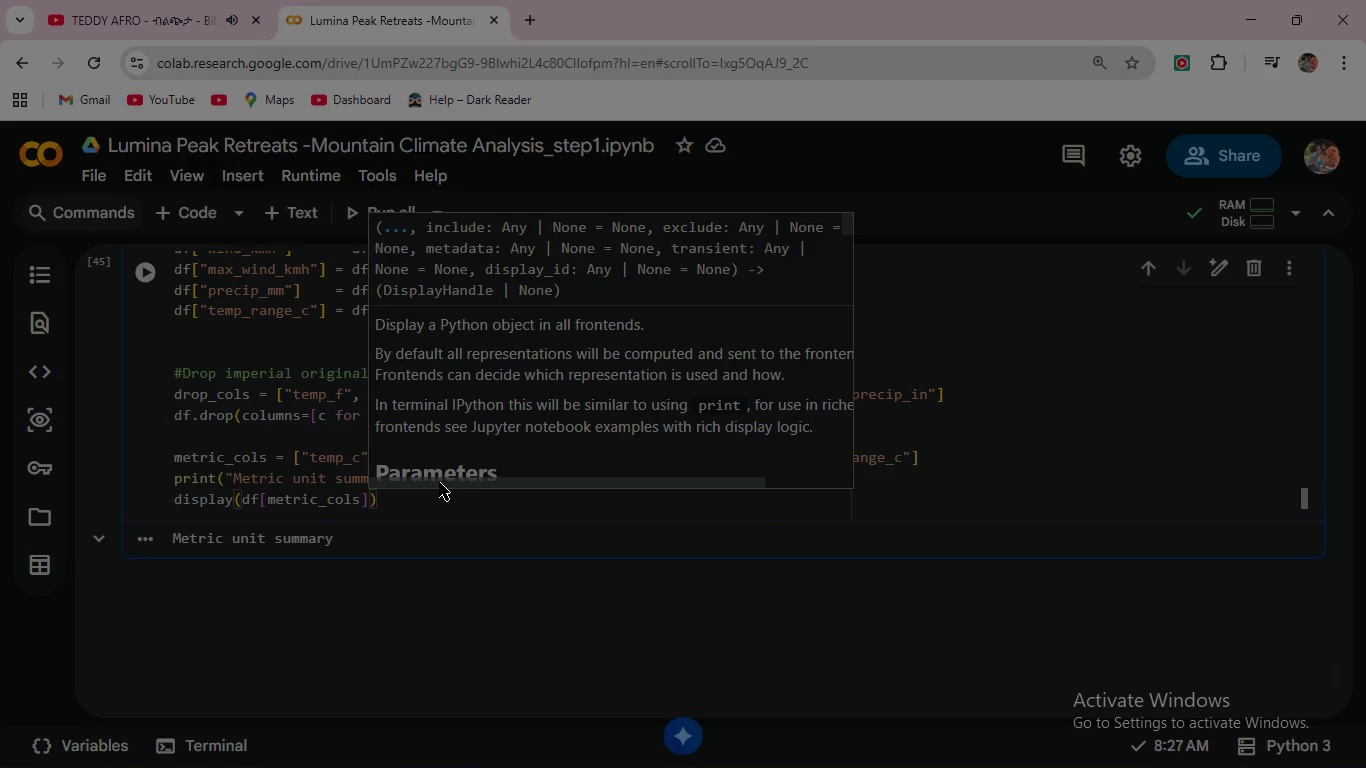 
type(.describe()
 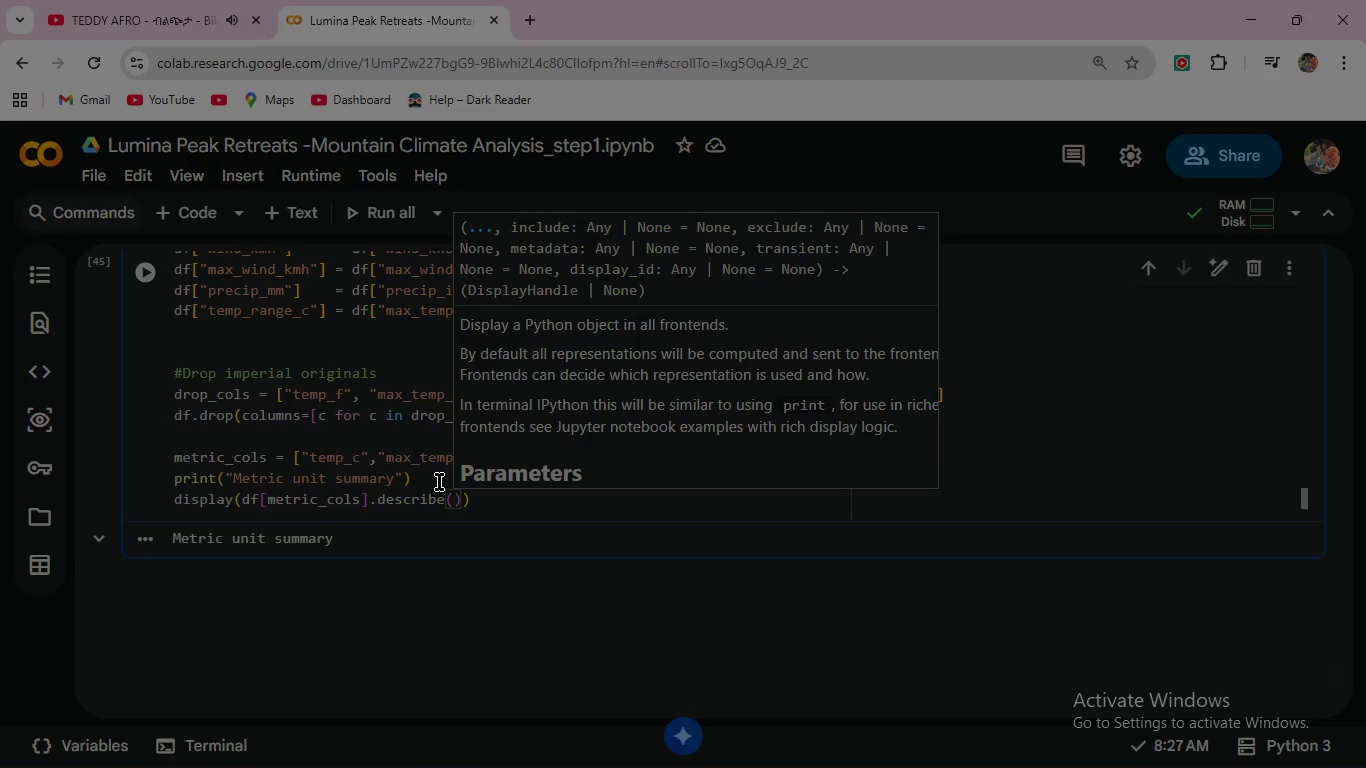 
key(ArrowRight)
 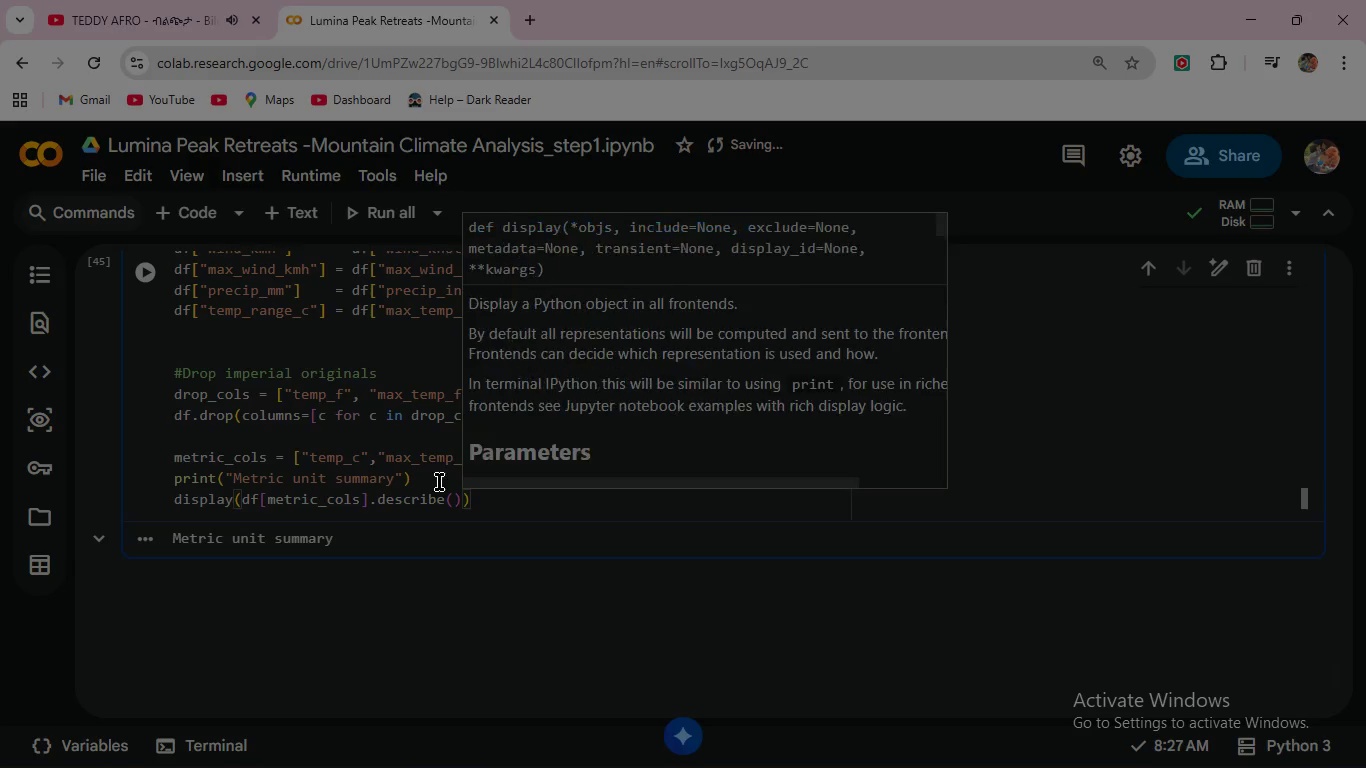 
type(.round(2)
 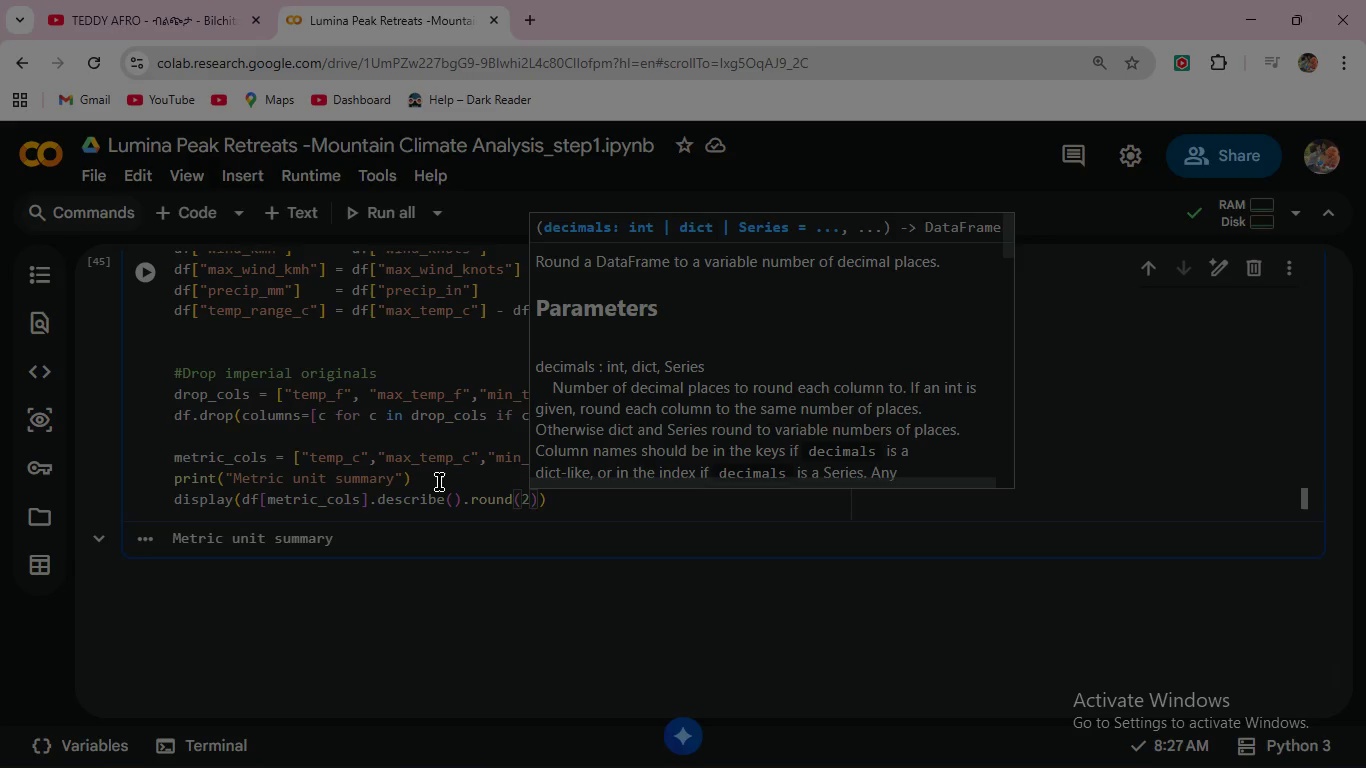 
scroll: coordinate [416, 364], scroll_direction: up, amount: 12.0
 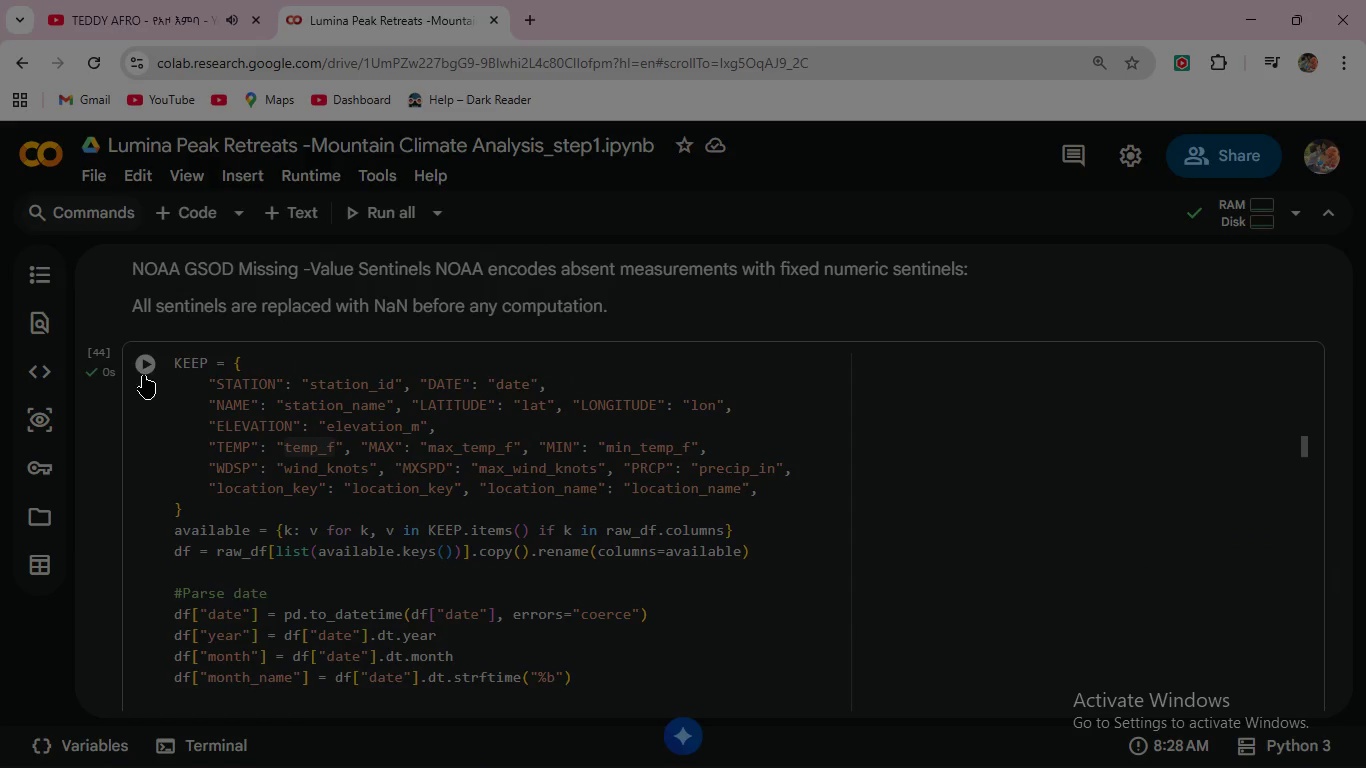 
left_click([143, 365])
 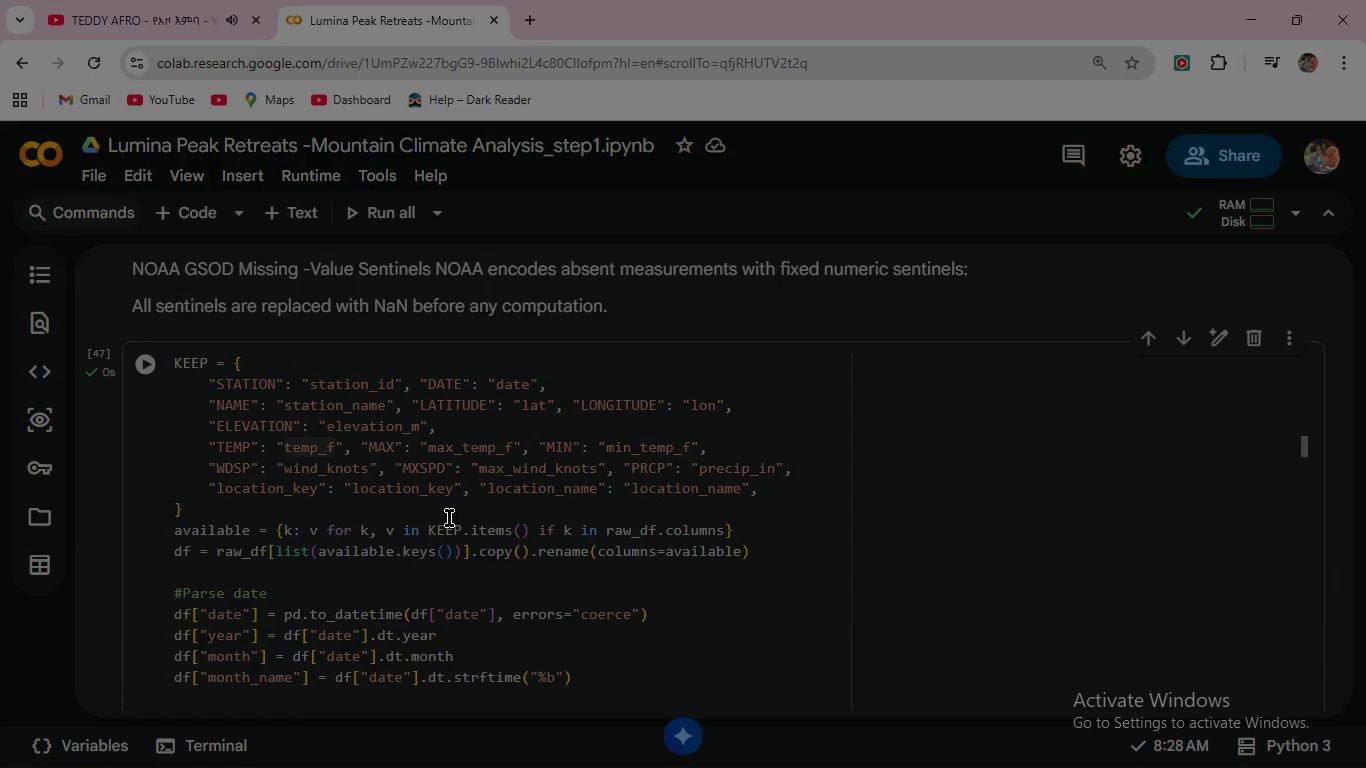 
scroll: coordinate [449, 518], scroll_direction: down, amount: 7.0
 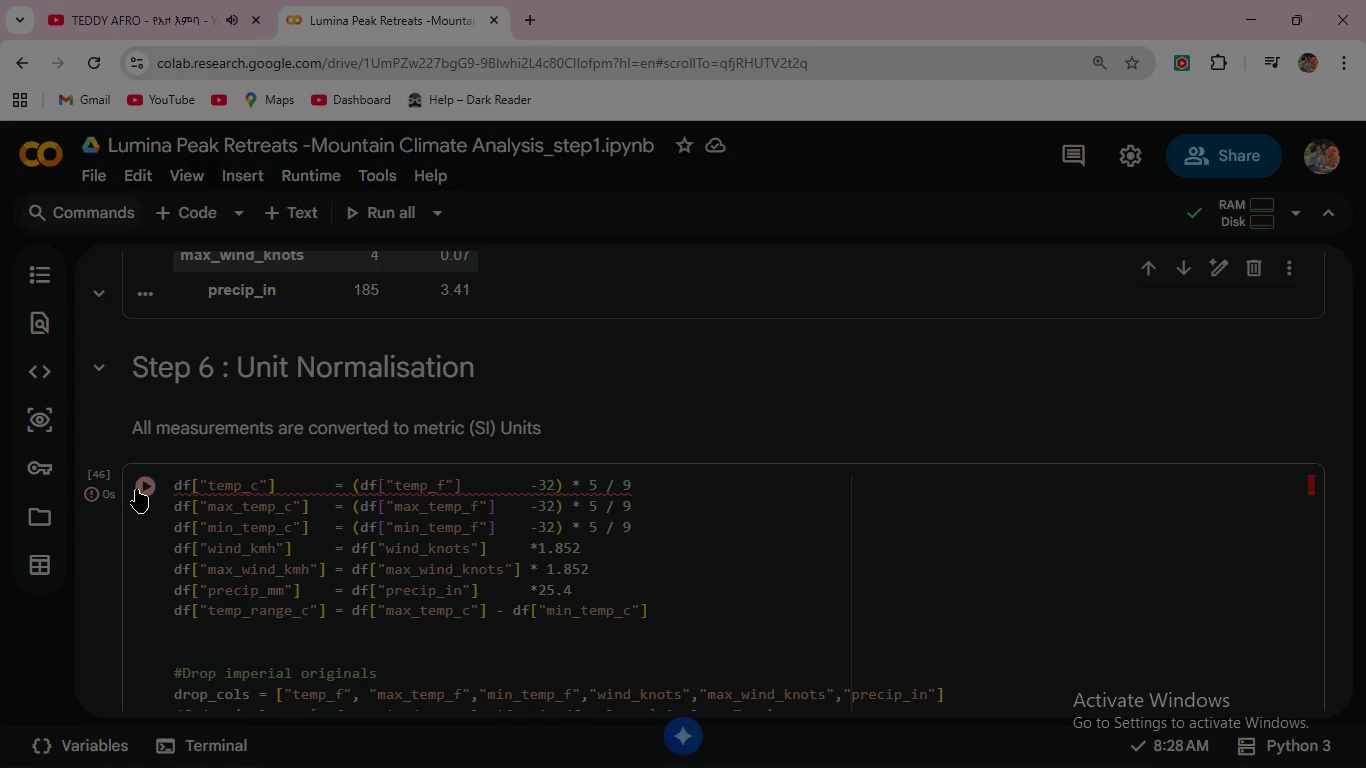 
left_click([144, 488])
 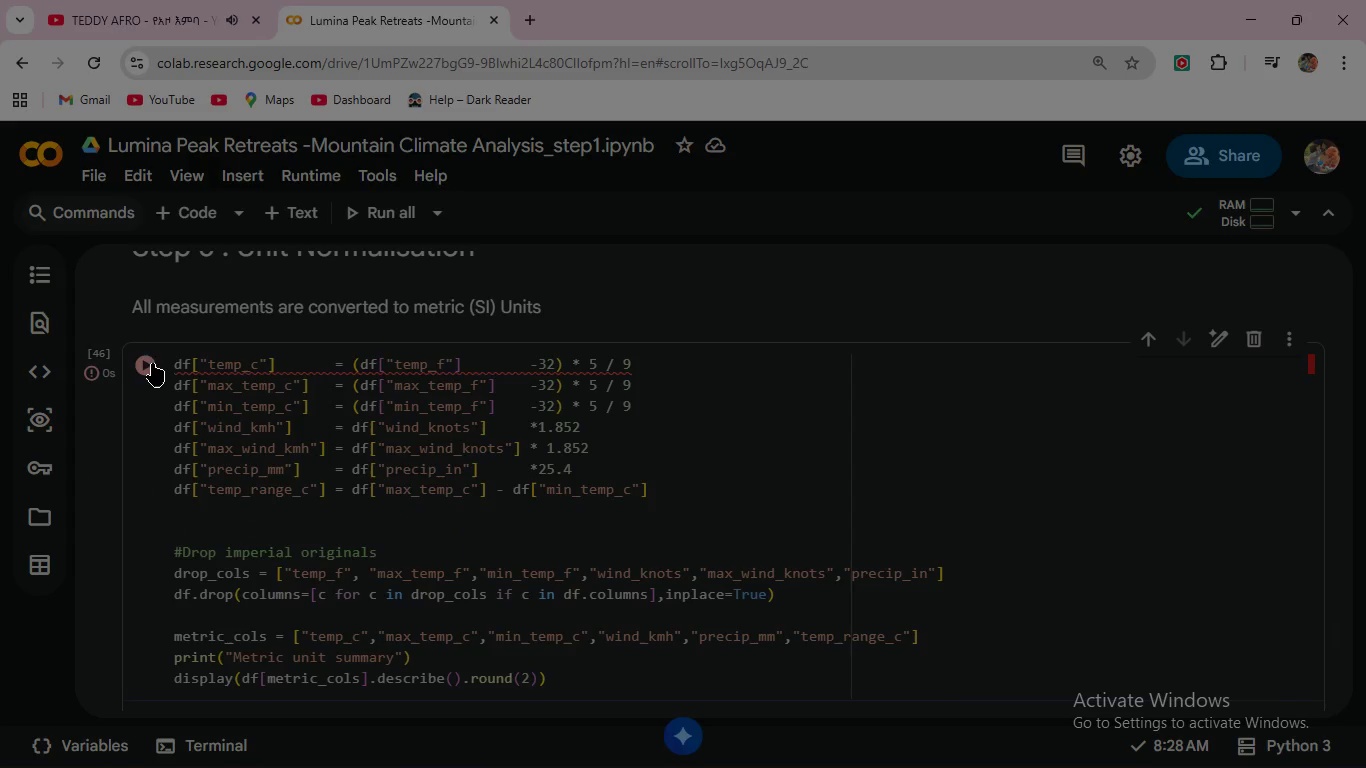 
left_click([145, 363])
 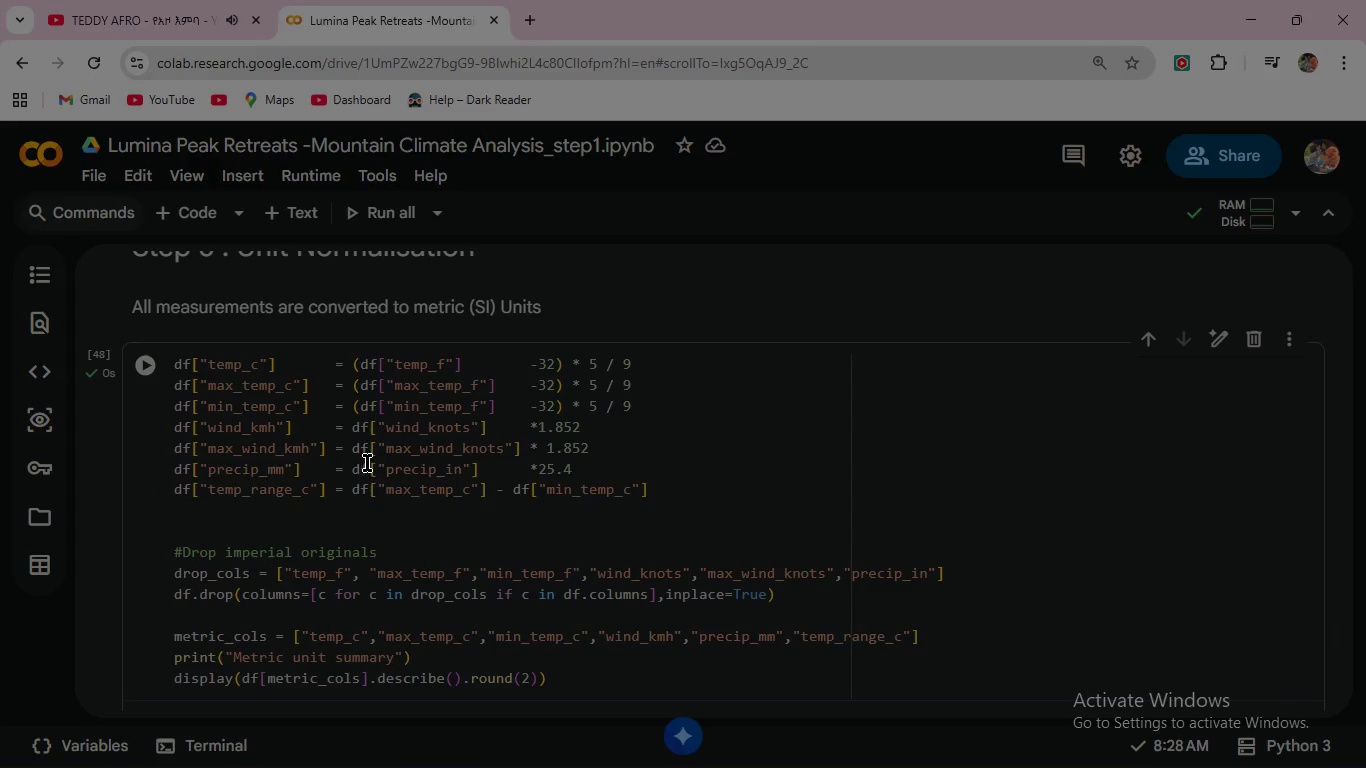 
scroll: coordinate [367, 463], scroll_direction: down, amount: 3.0
 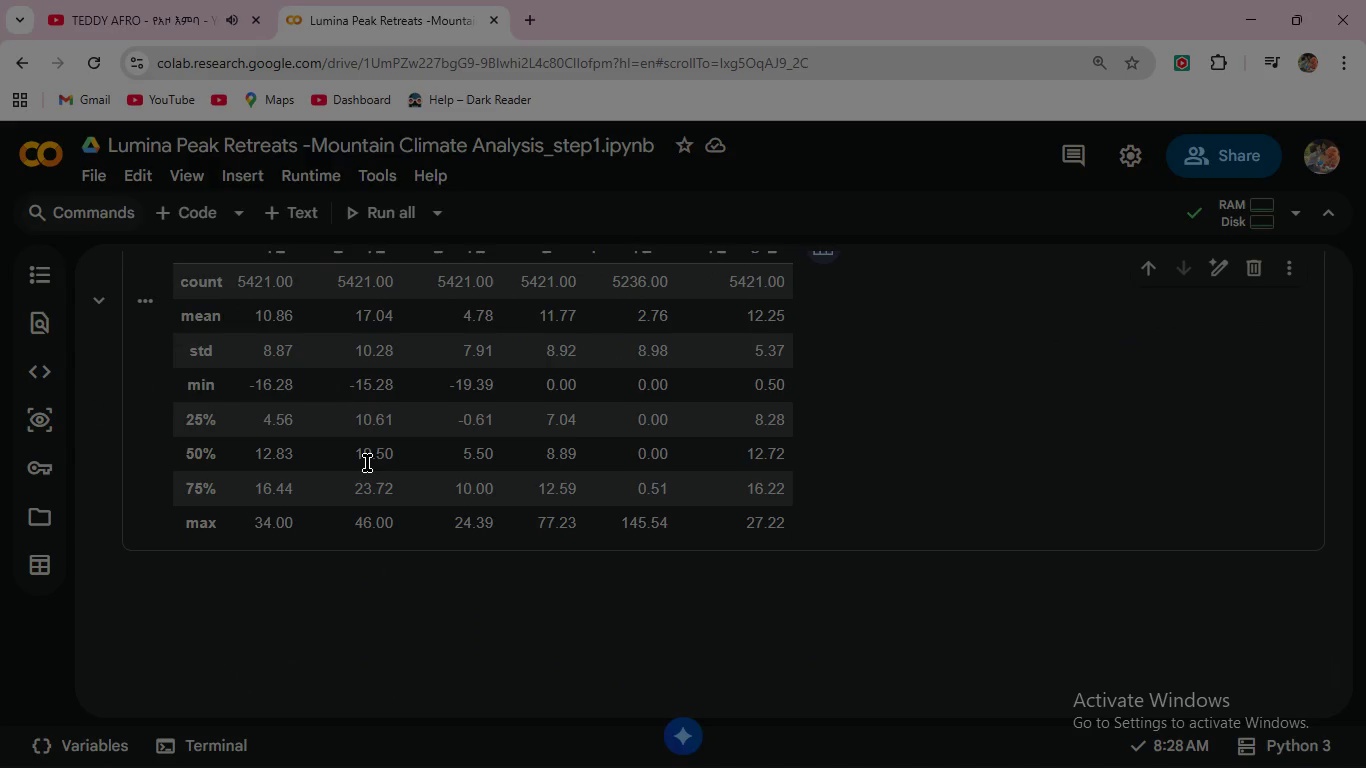 
scroll: coordinate [367, 463], scroll_direction: up, amount: 6.0
 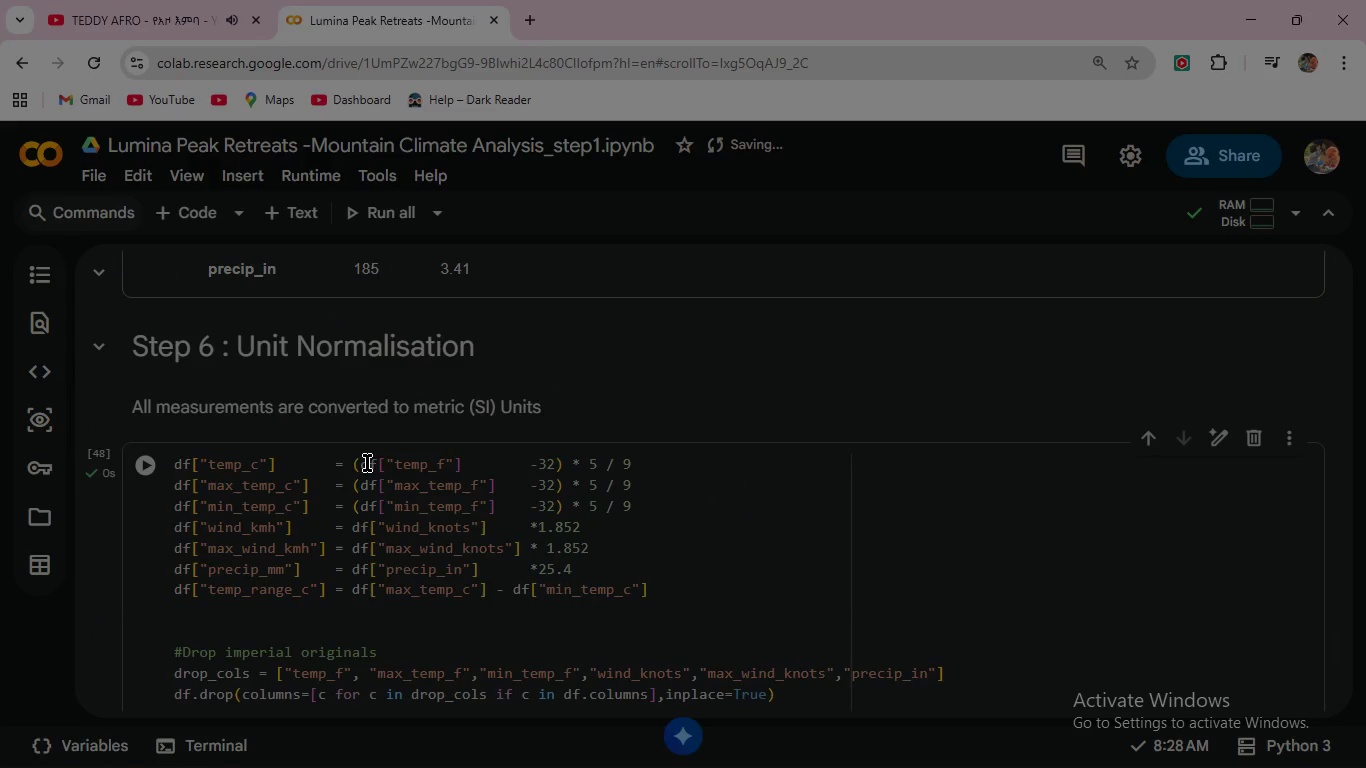 
scroll: coordinate [367, 463], scroll_direction: down, amount: 5.0
 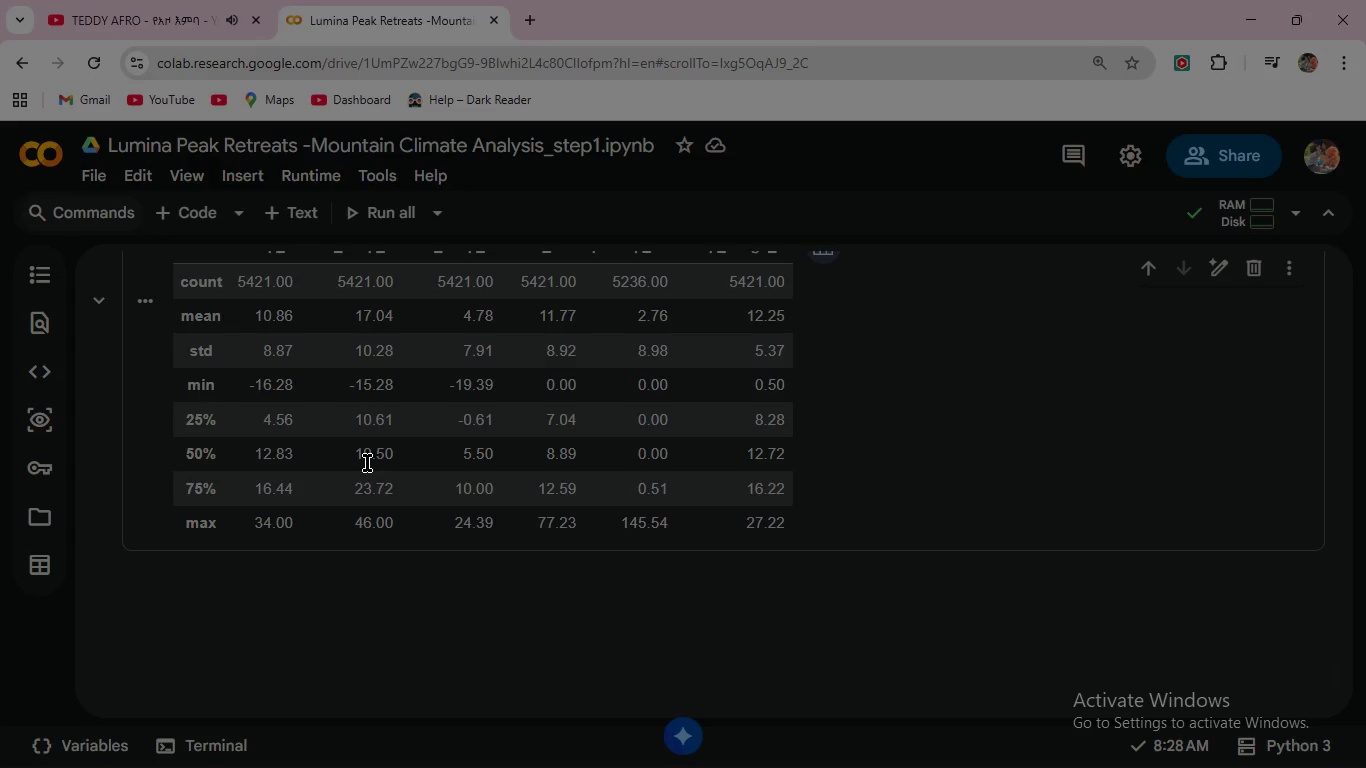 
wait(9.02)
 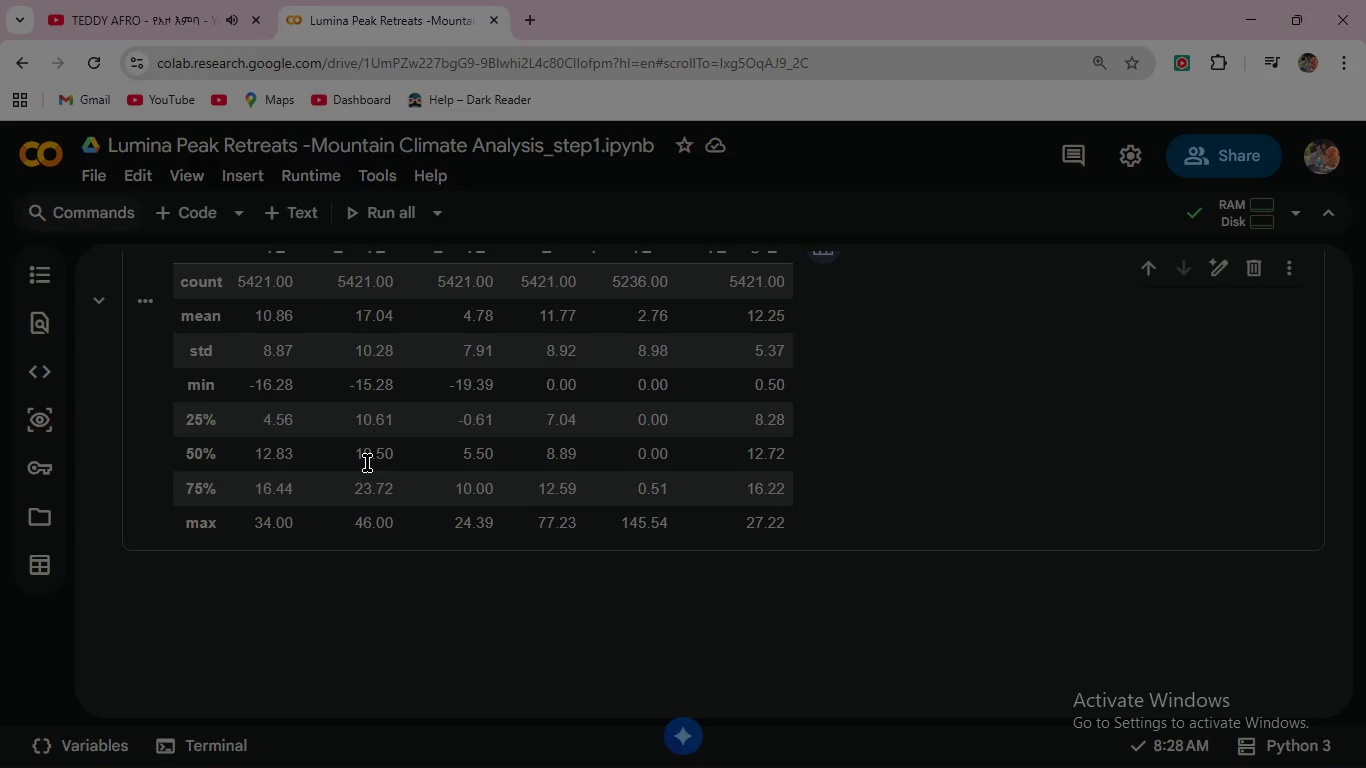 
left_click([202, 206])
 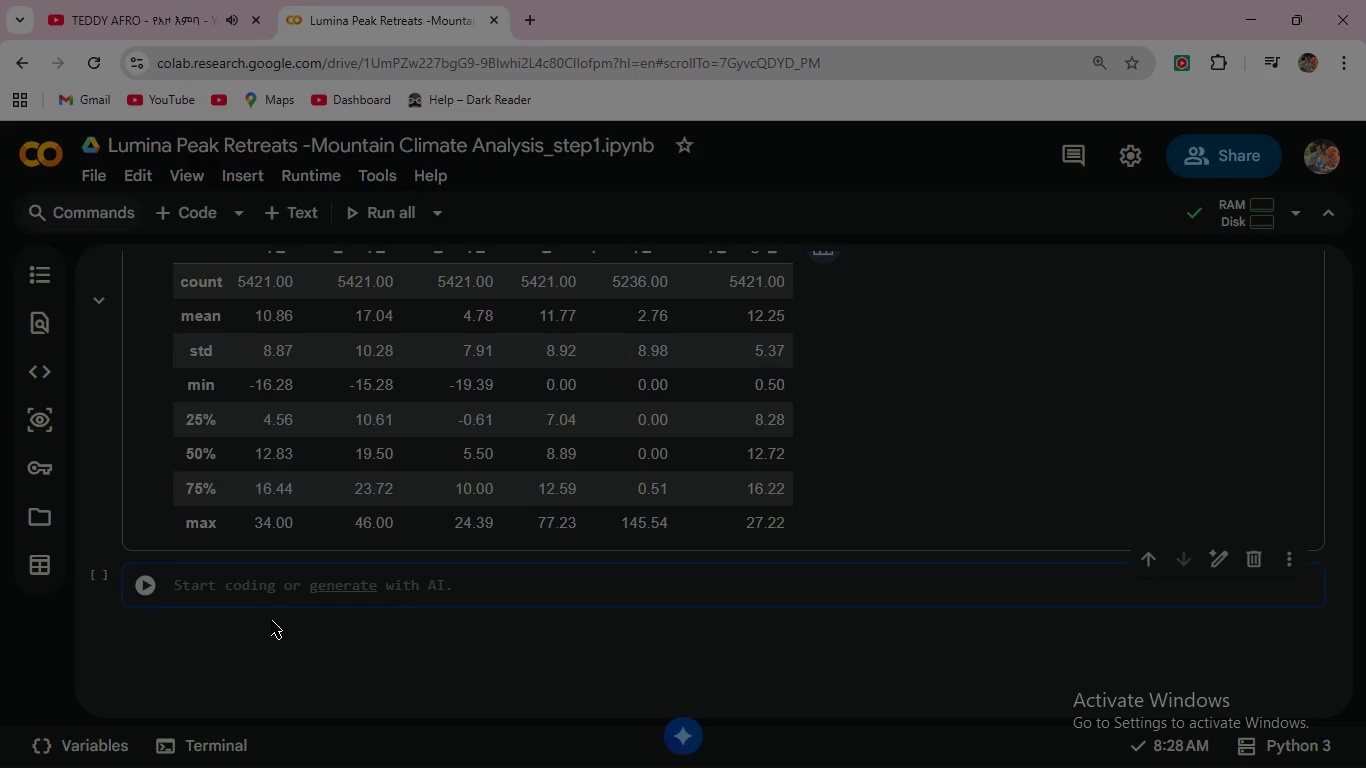 
type(#Cleaned and normalized sample )
 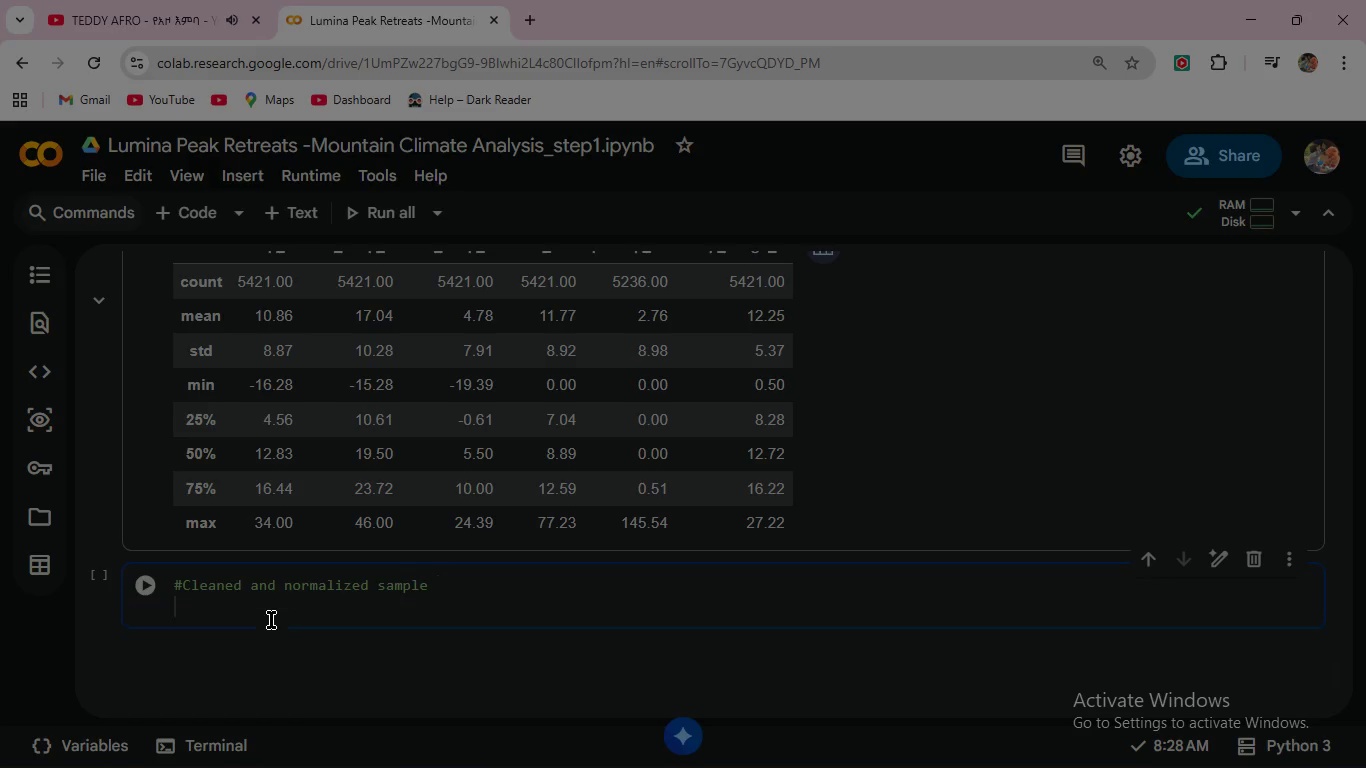 
 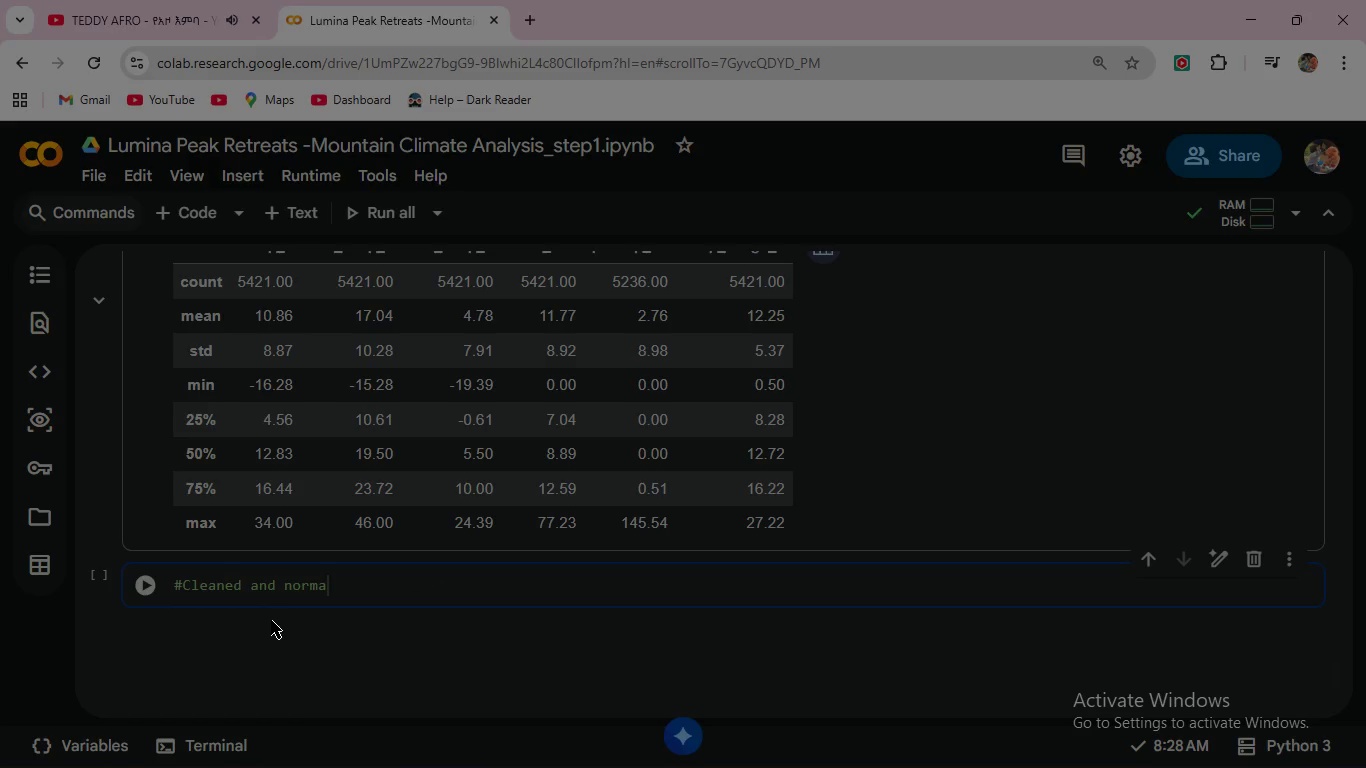 
key(Enter)
 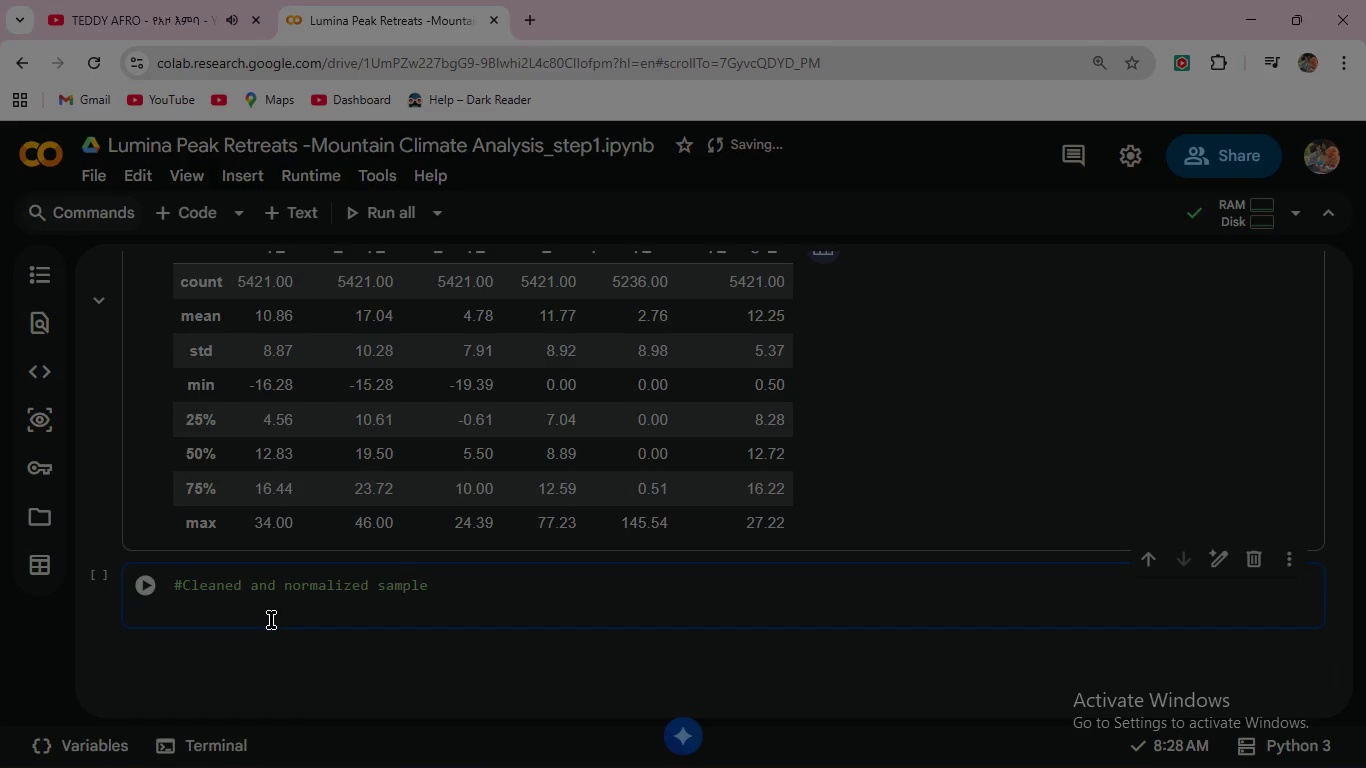 
type(display(df[["date)
 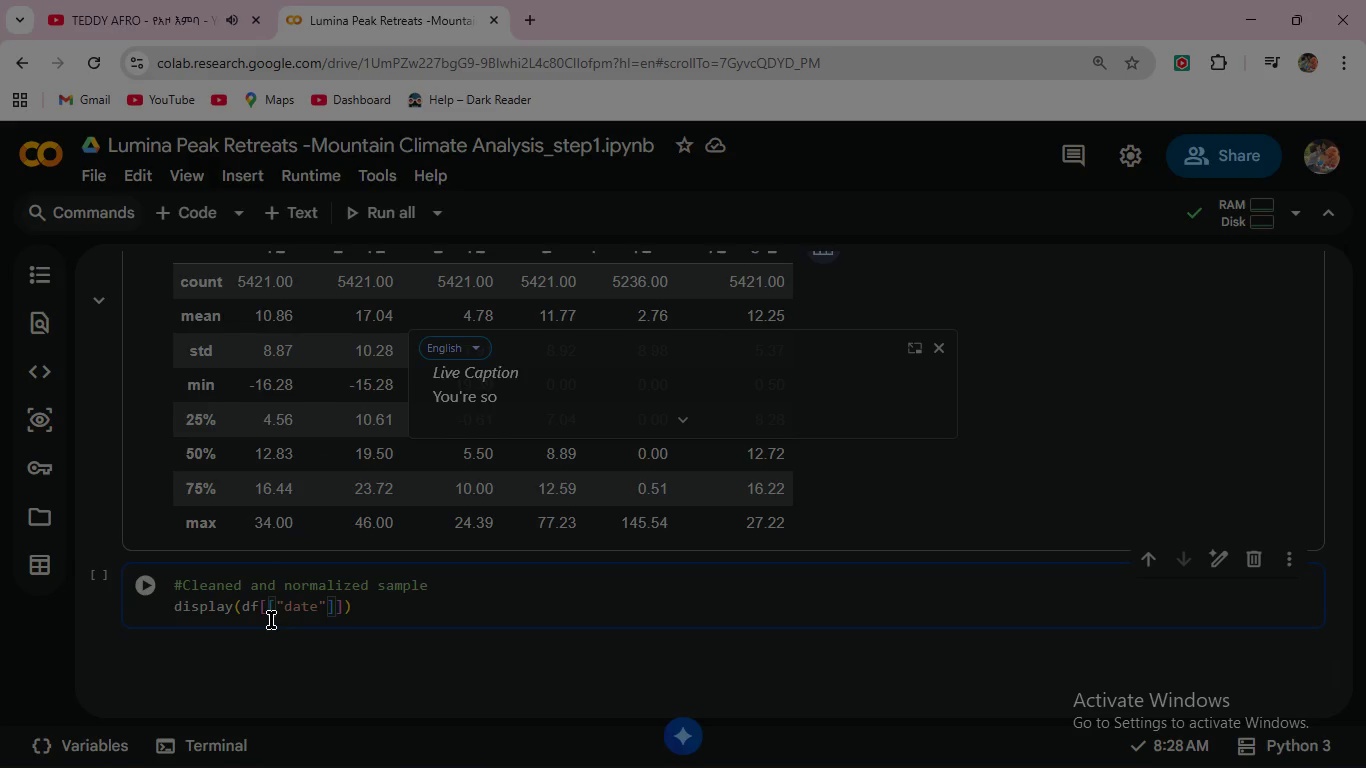 
key(ArrowRight)
 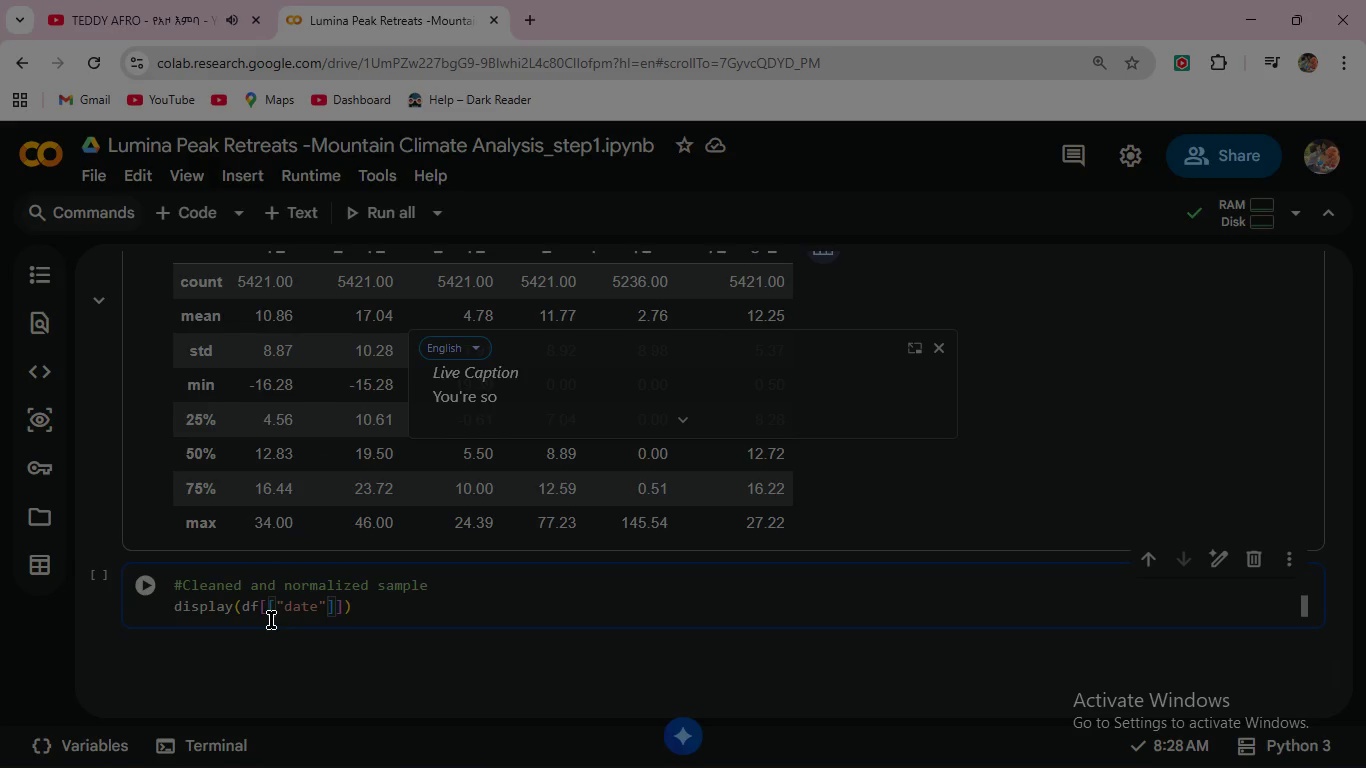 
type(,"location_name)
 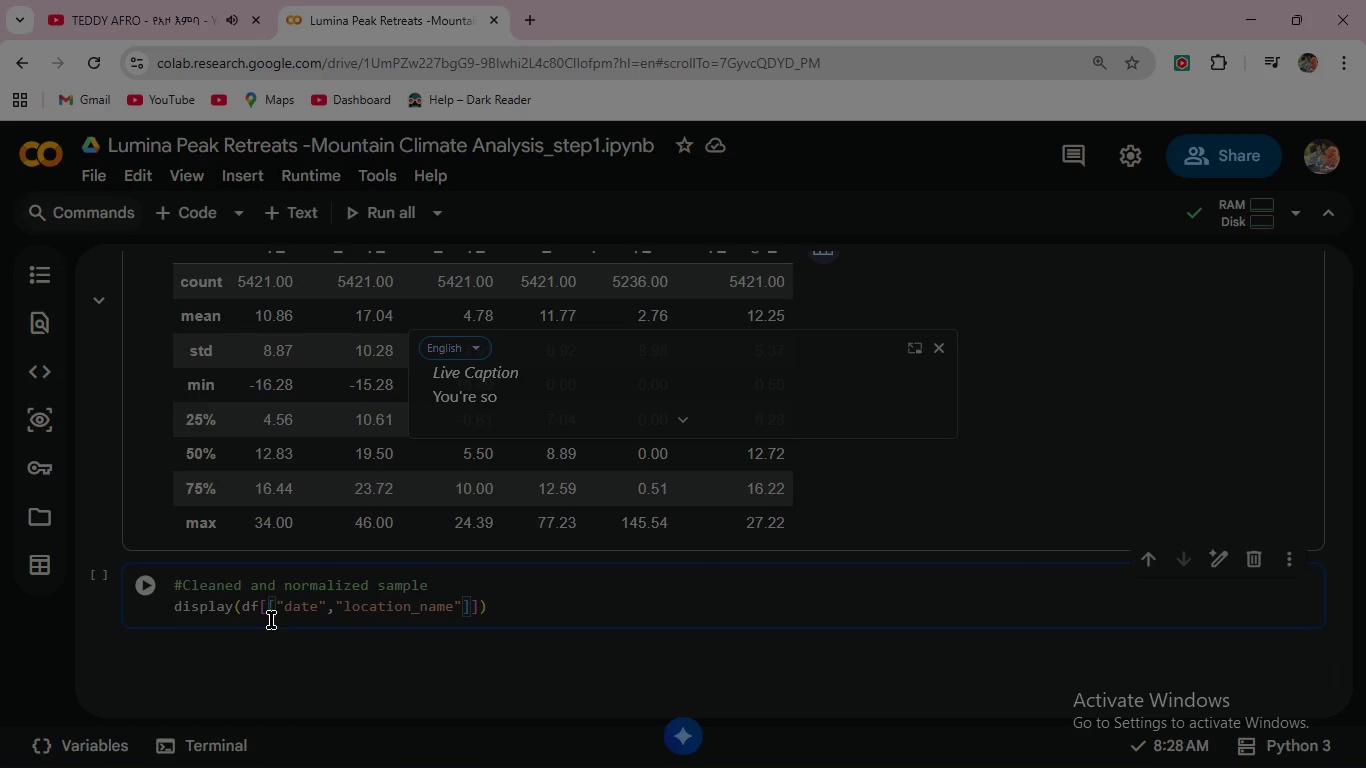 
key(ArrowRight)
 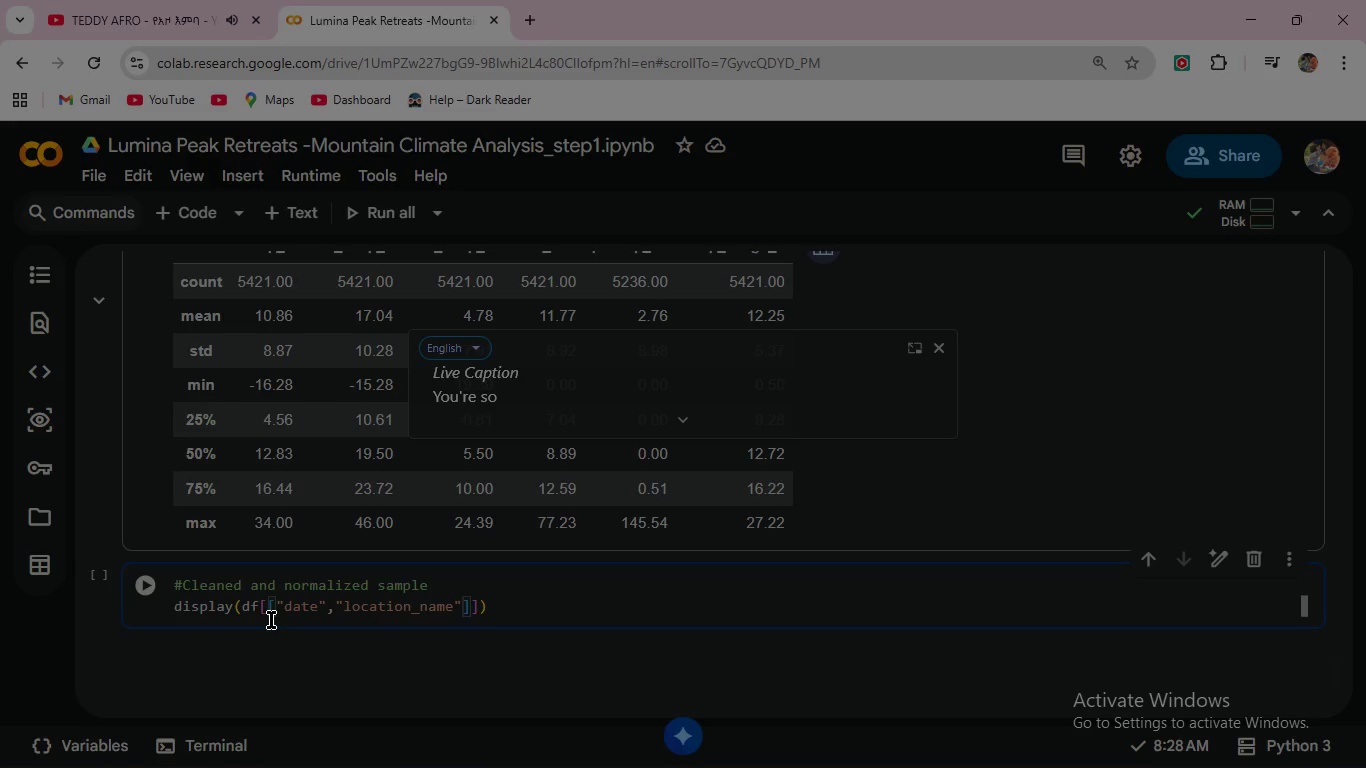 
key(Comma)
 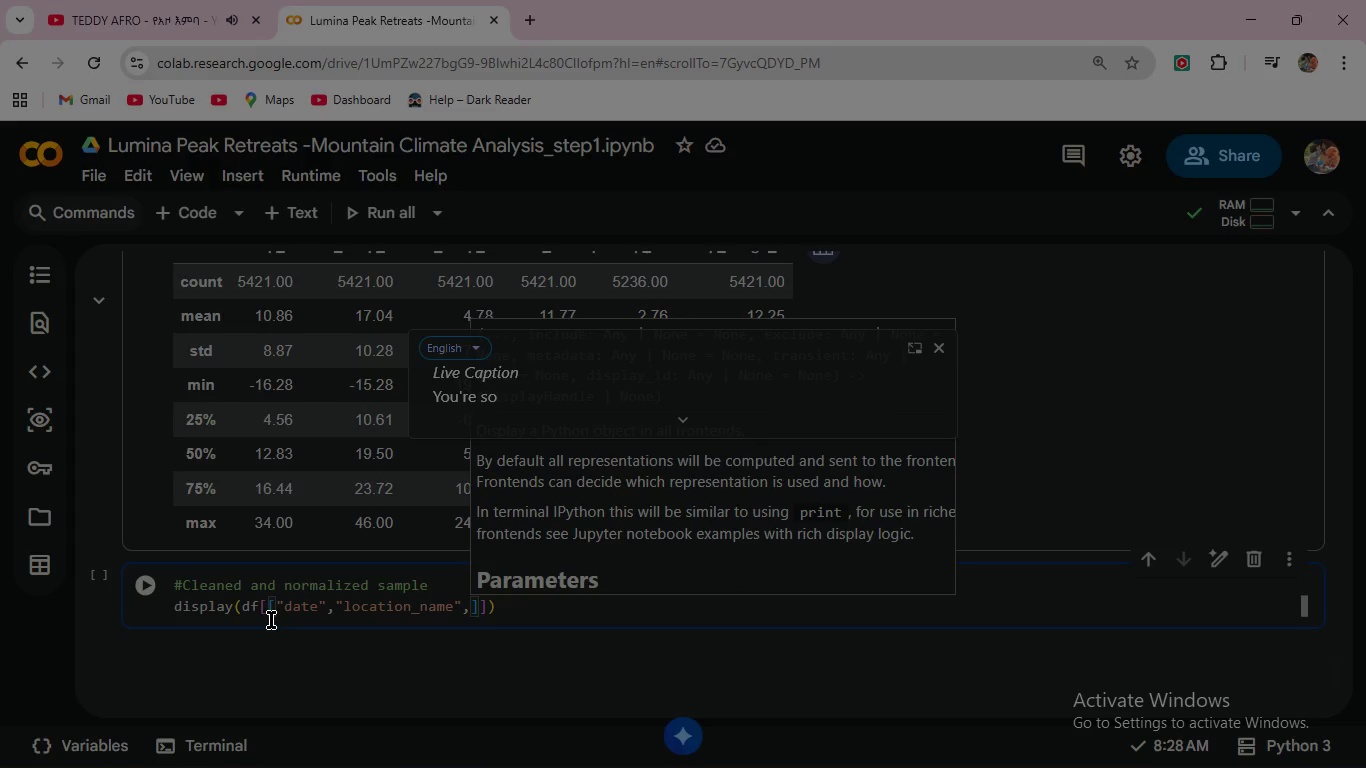 
wait(5.25)
 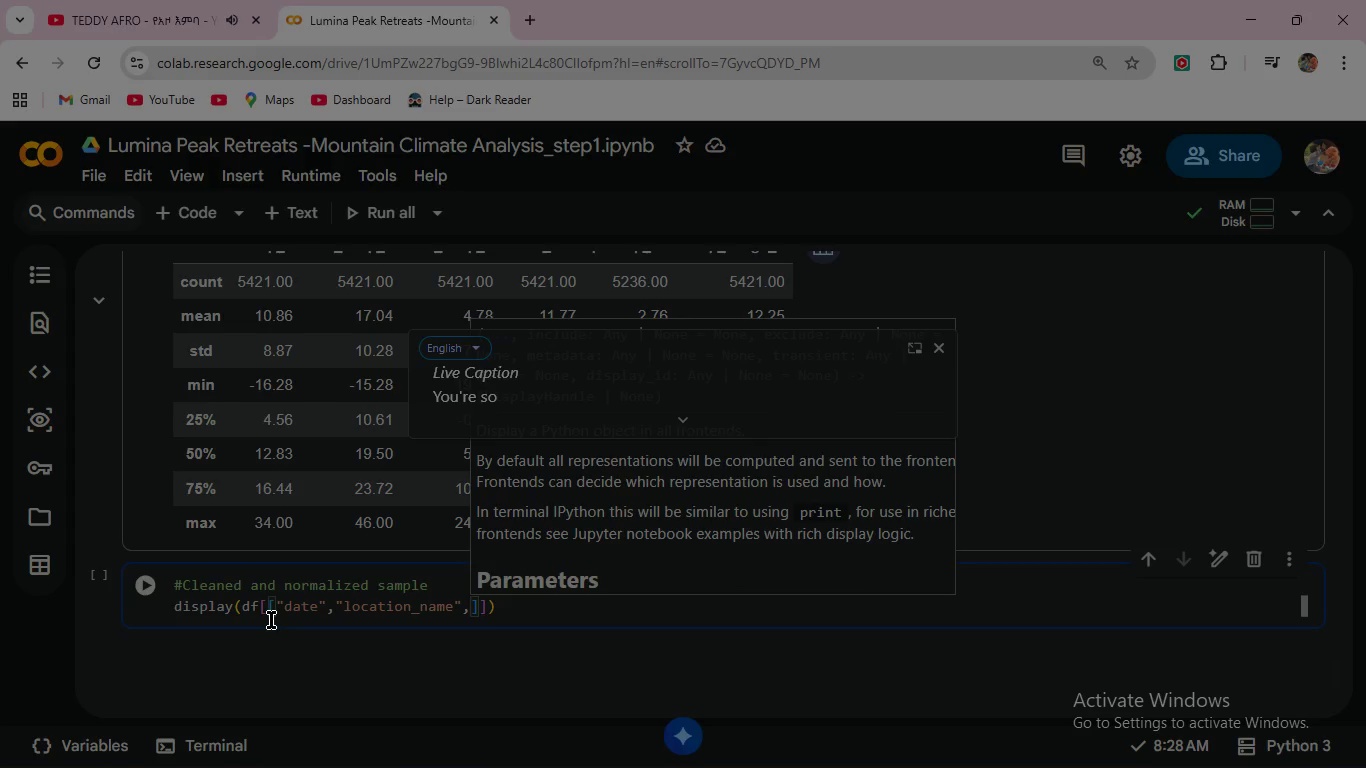 
type("temp_c)
 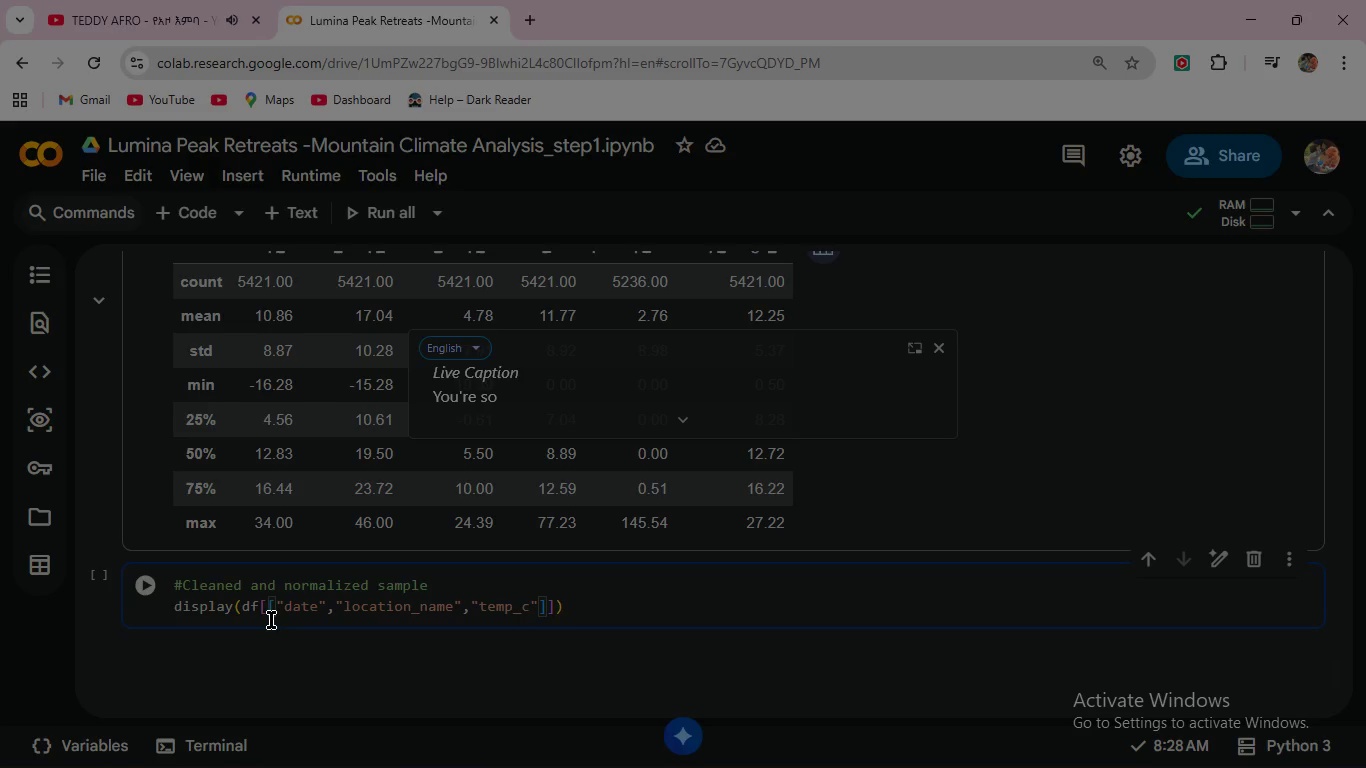 
key(ArrowRight)
 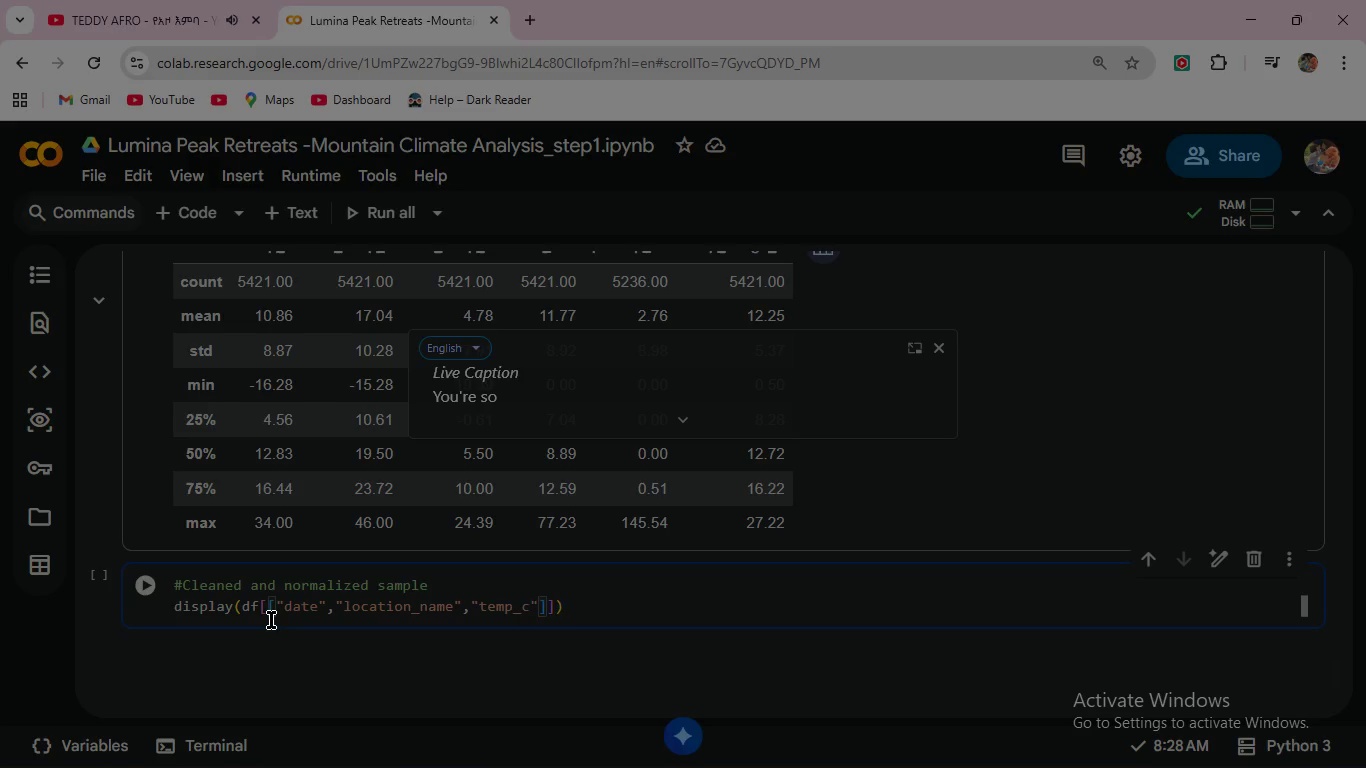 
type(,"max_temp_c)
 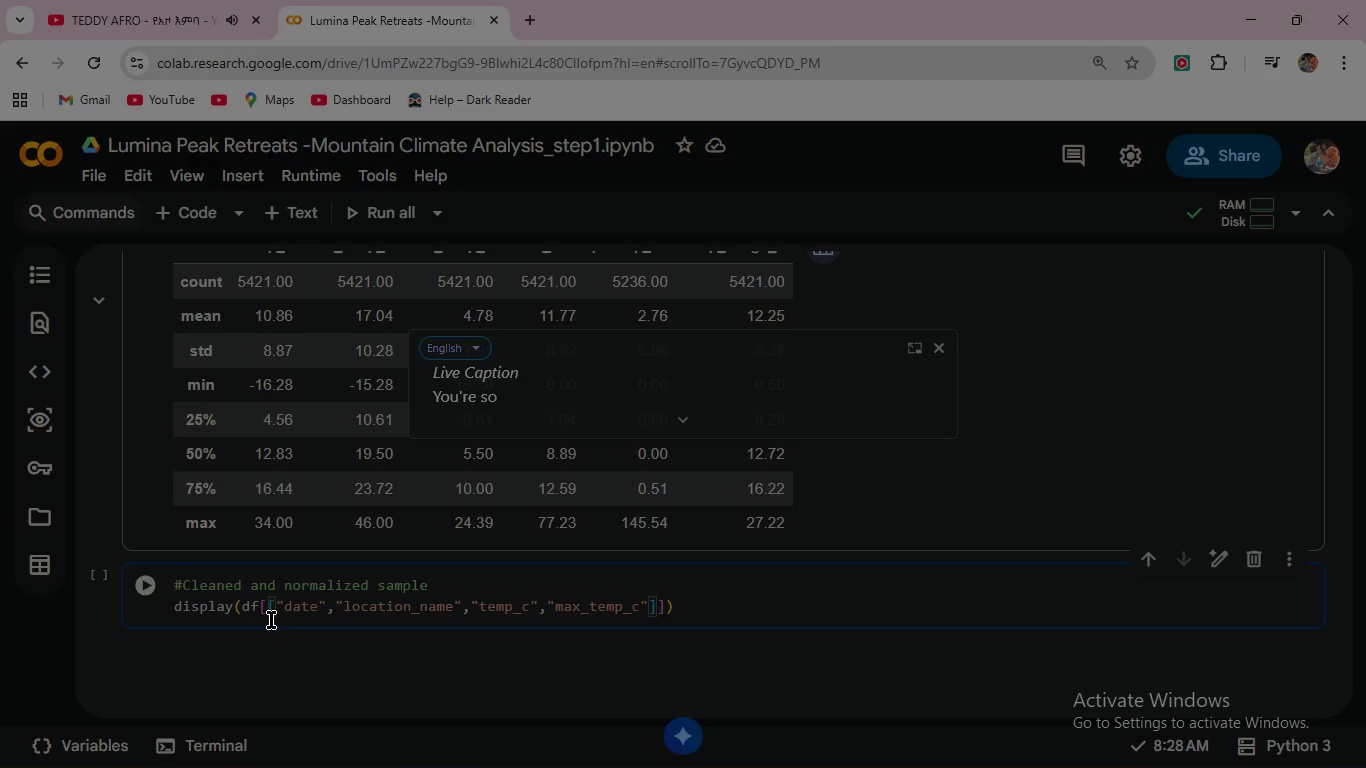 
key(ArrowRight)
 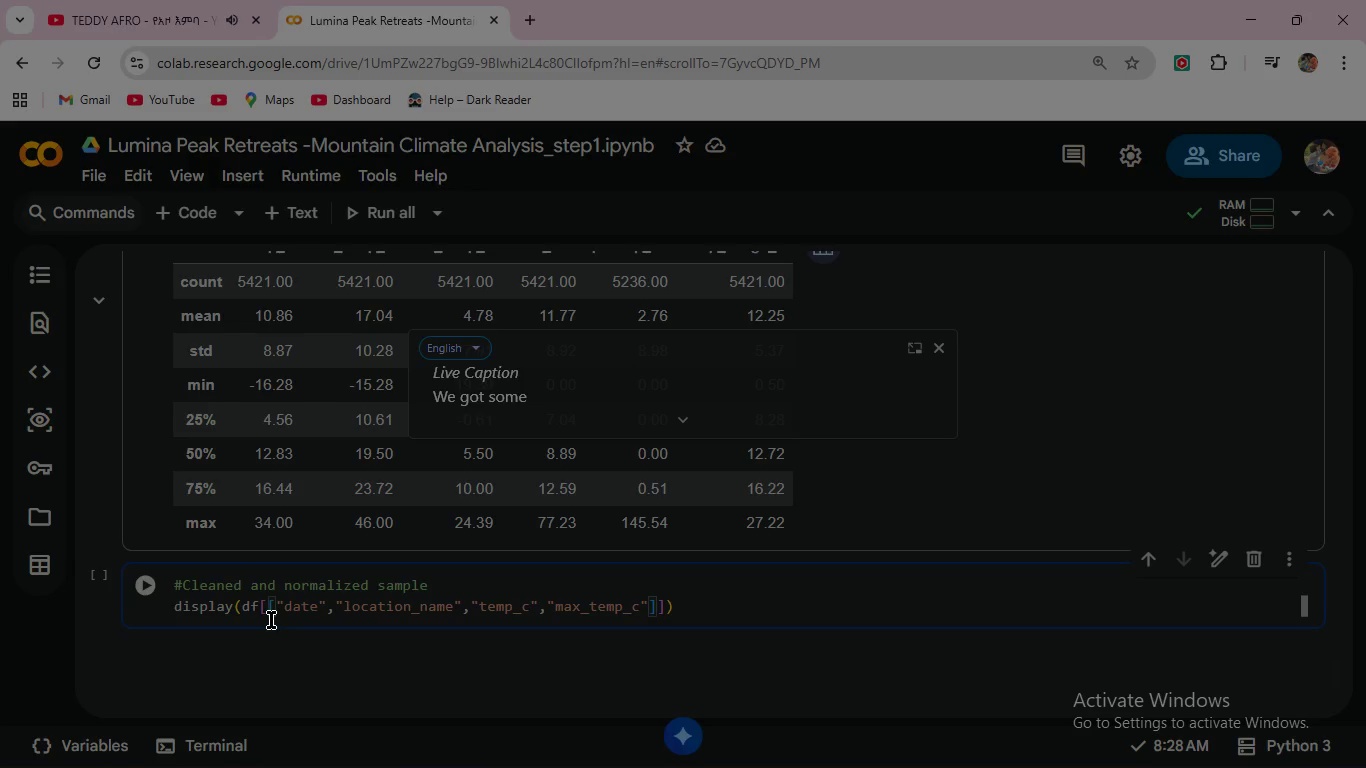 
wait(5.05)
 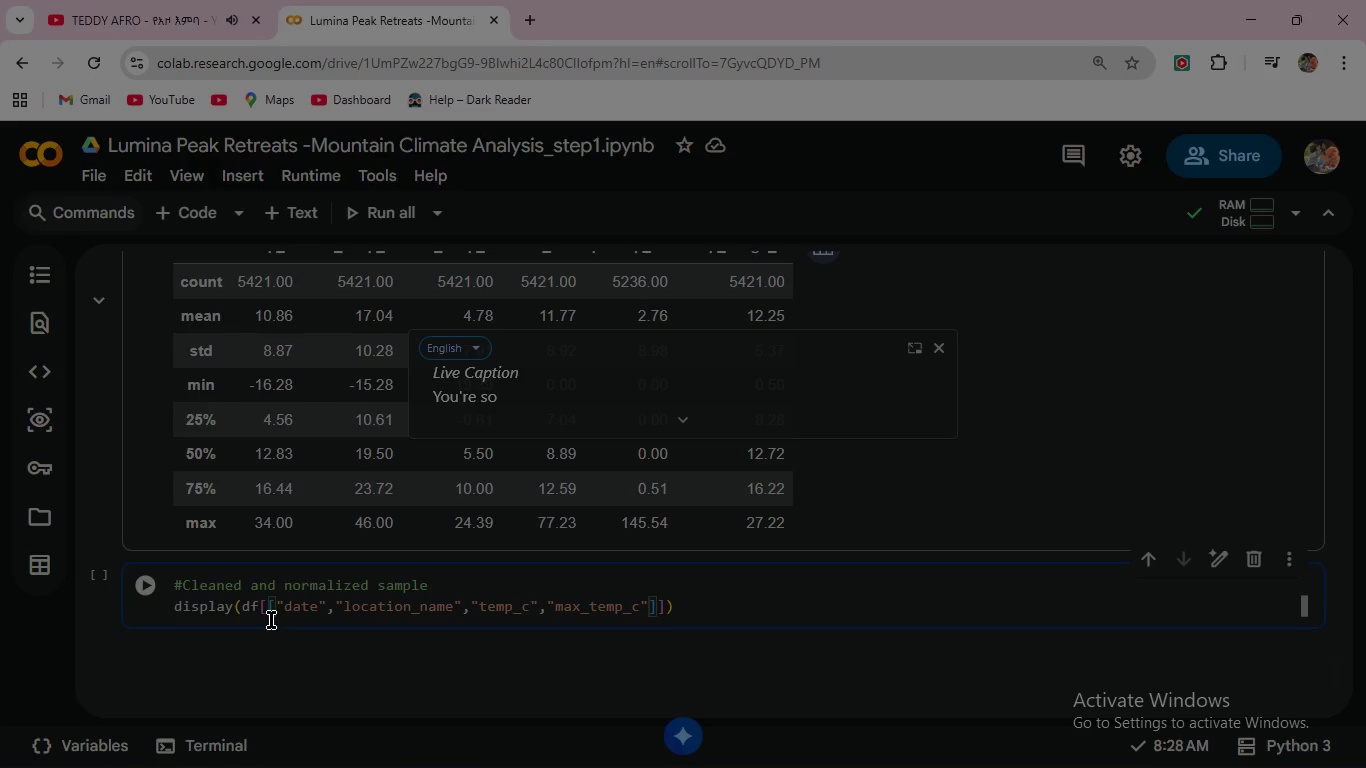 
type(,"min_temp_c)
 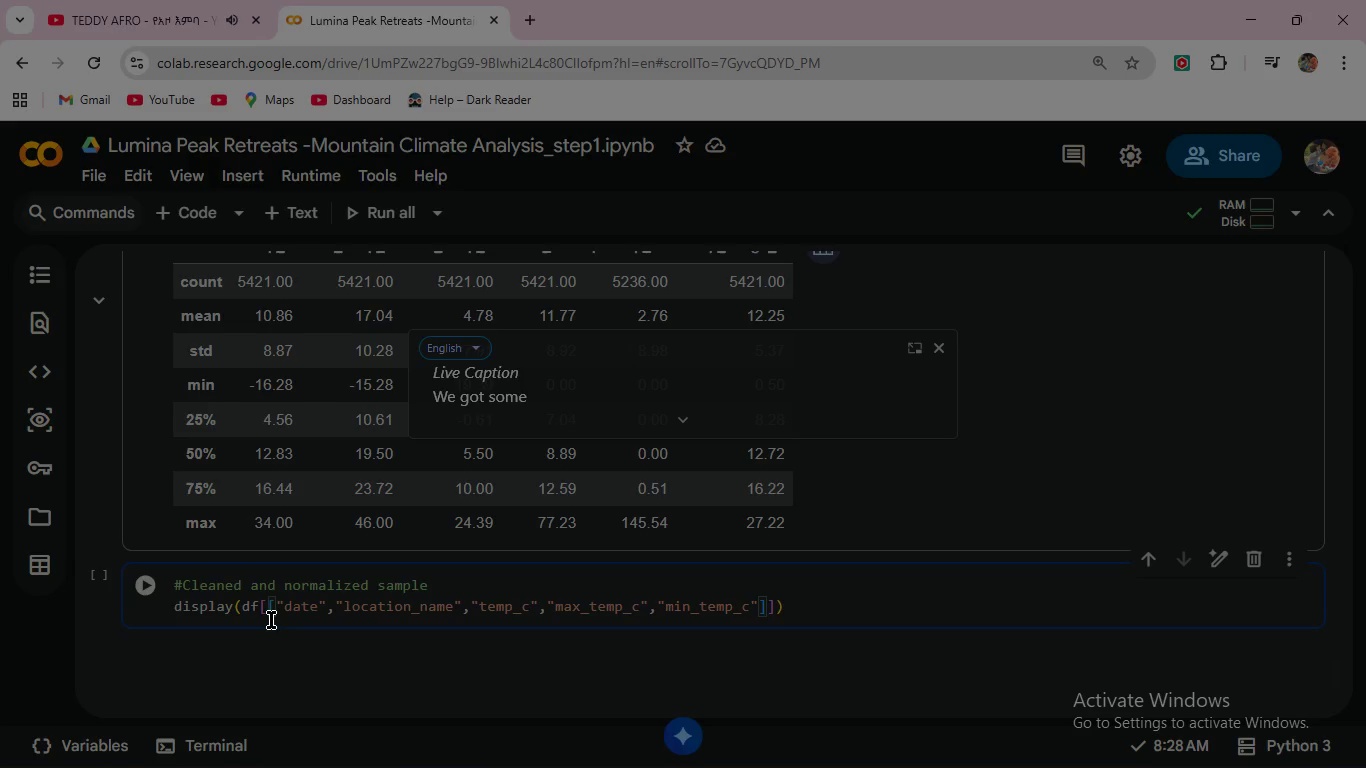 
key(ArrowRight)
 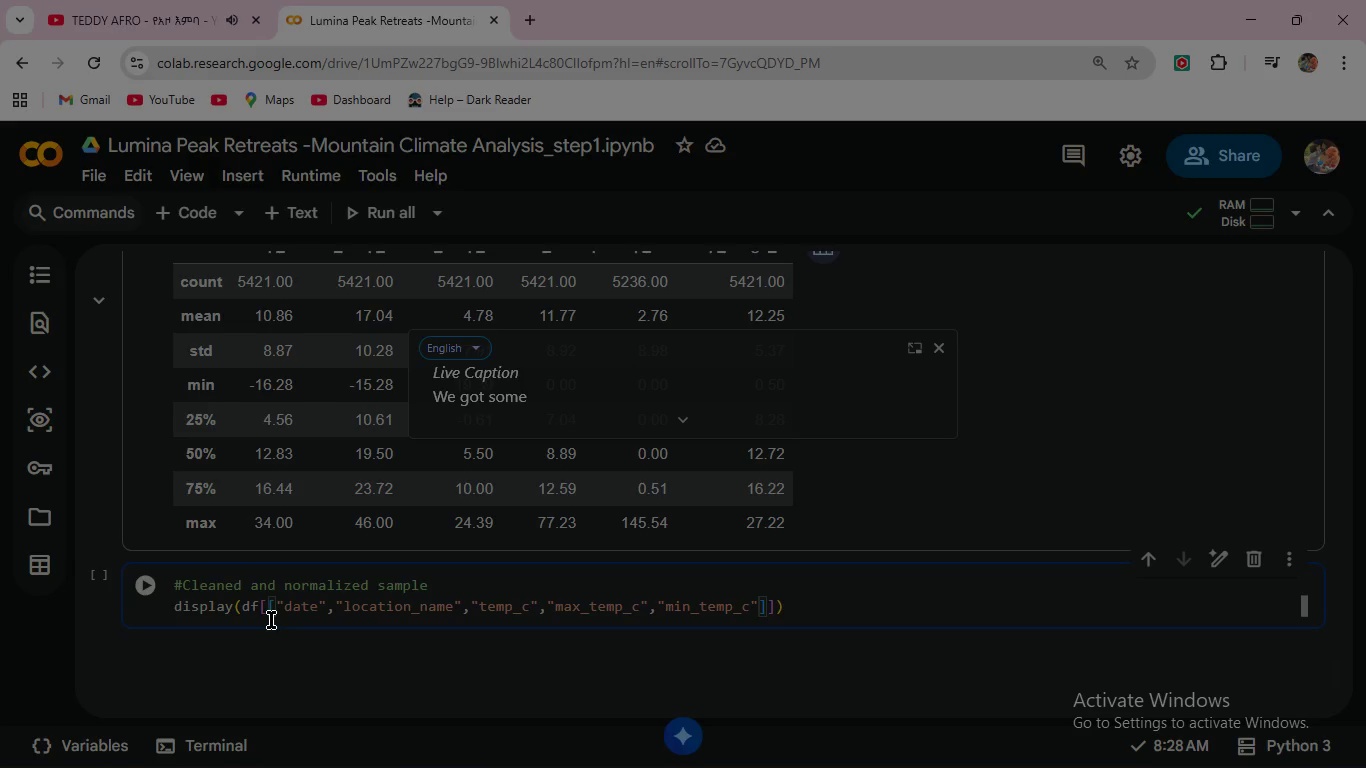 
key(Comma)
 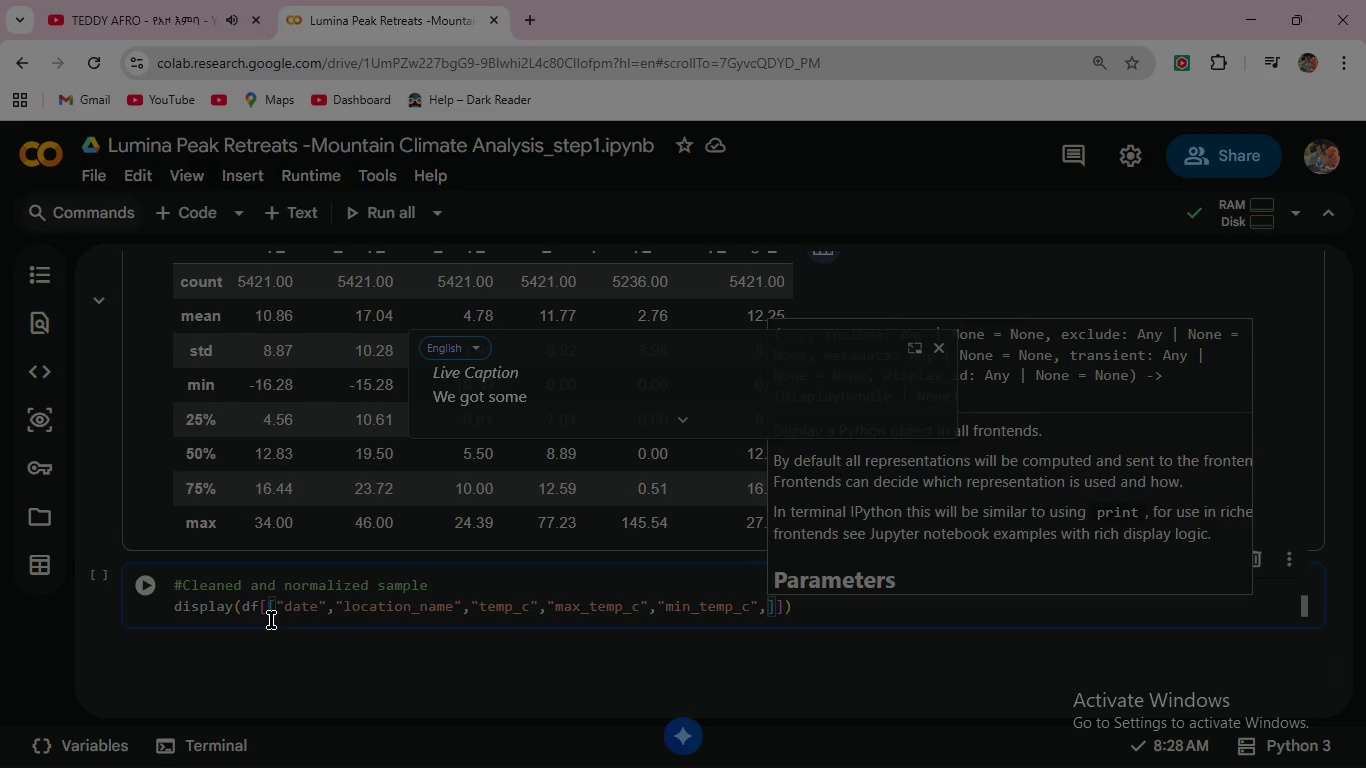 
key(Enter)
 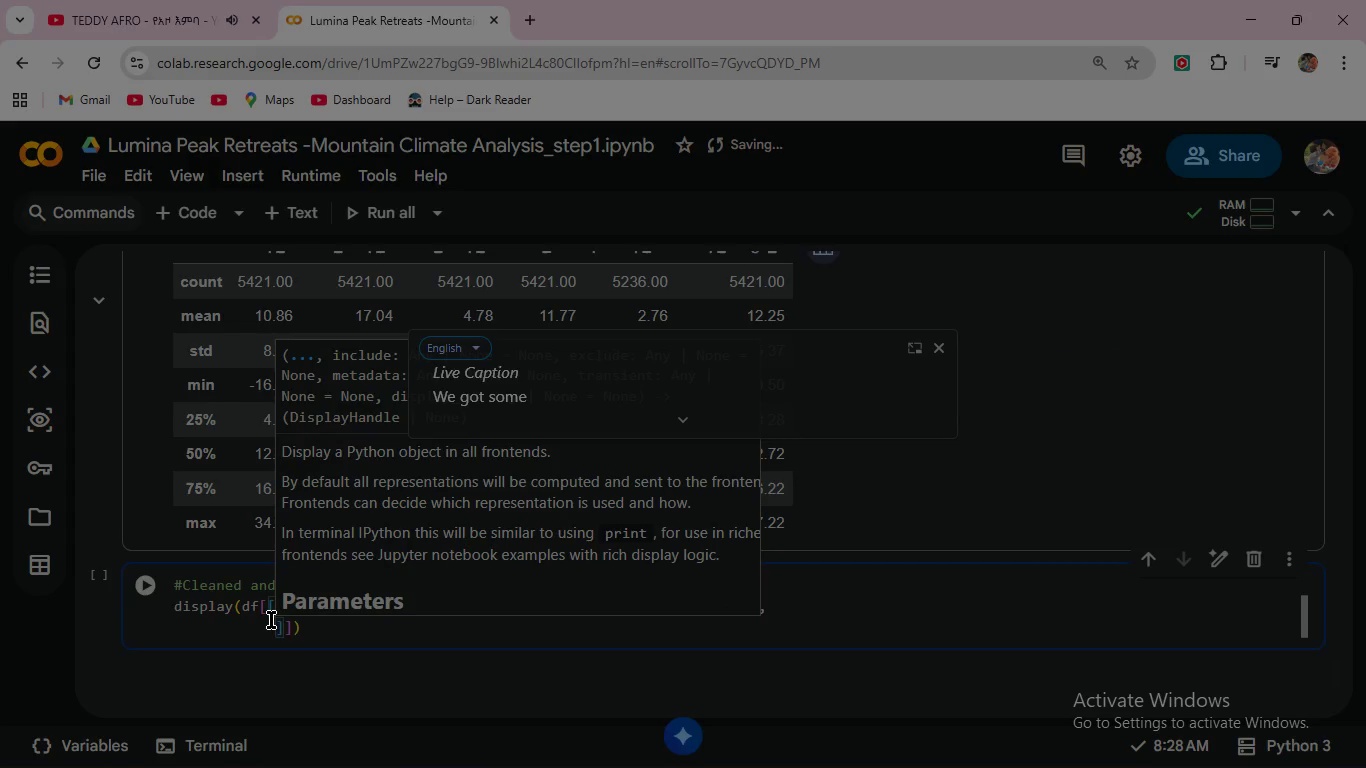 
type("wind_kmh,"precip_mm)
 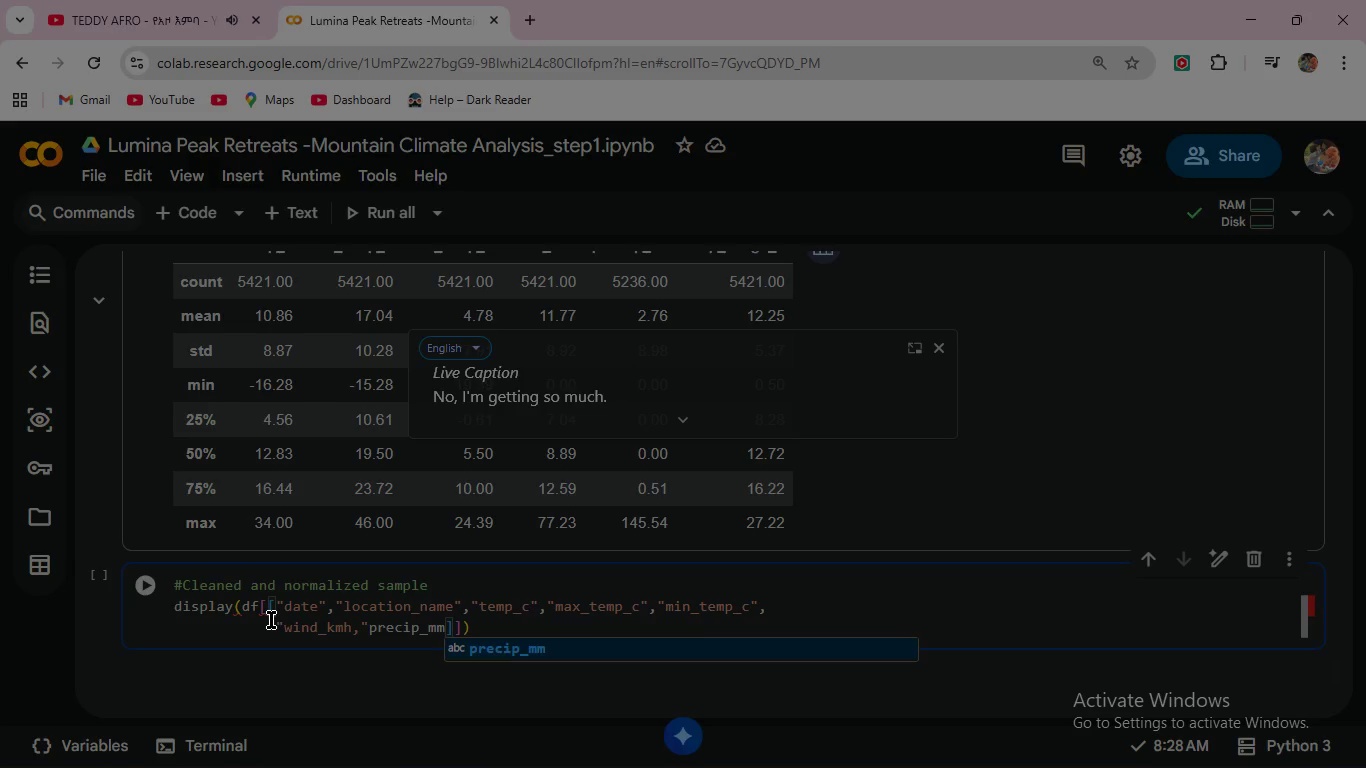 
key(Shift+ShiftRight)
 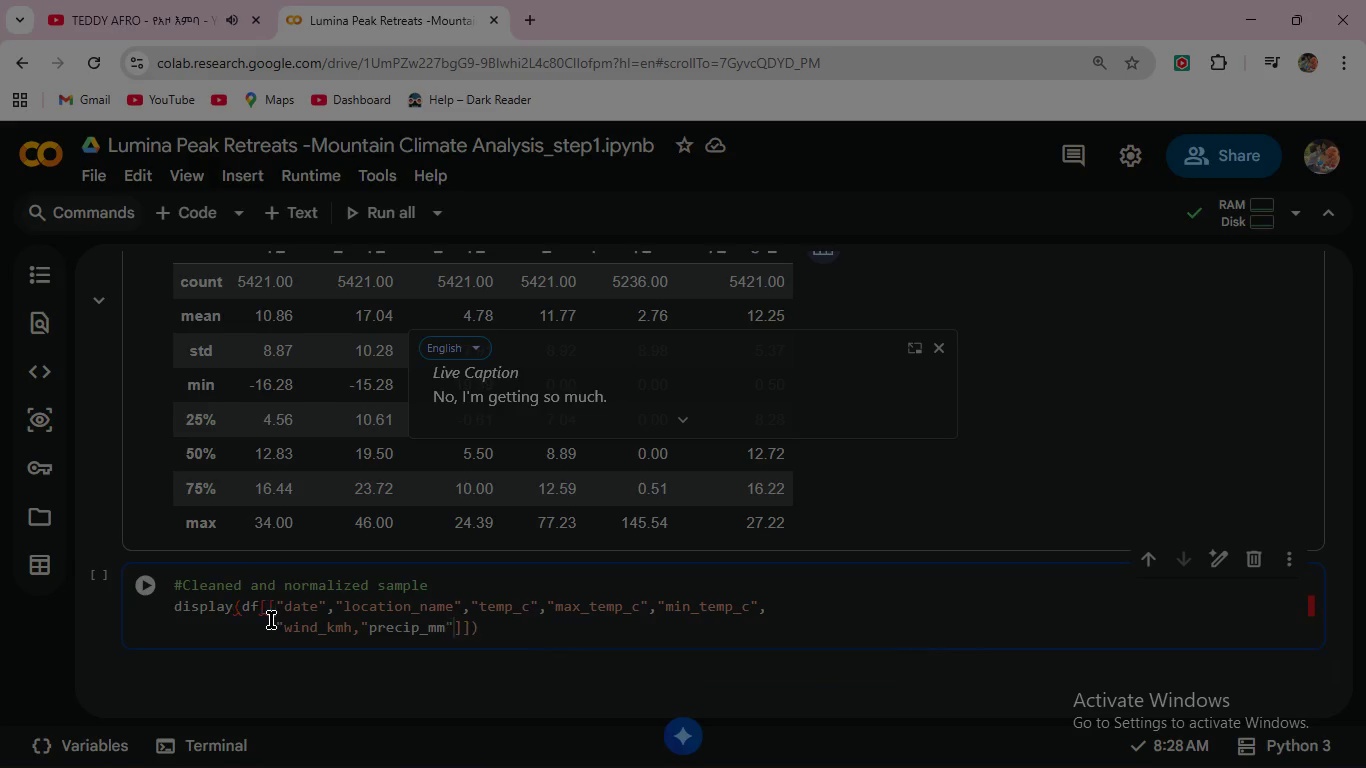 
key(Shift+Quote)
 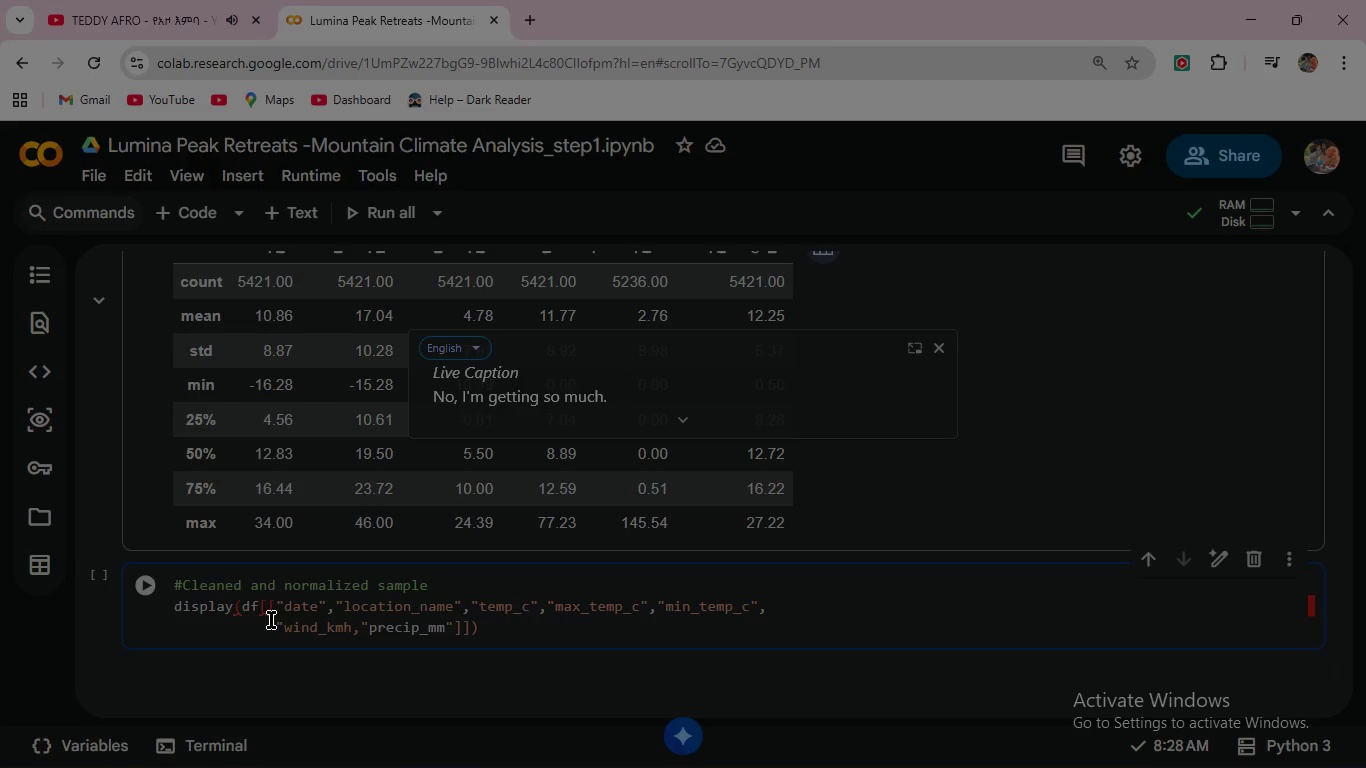 
key(Comma)
 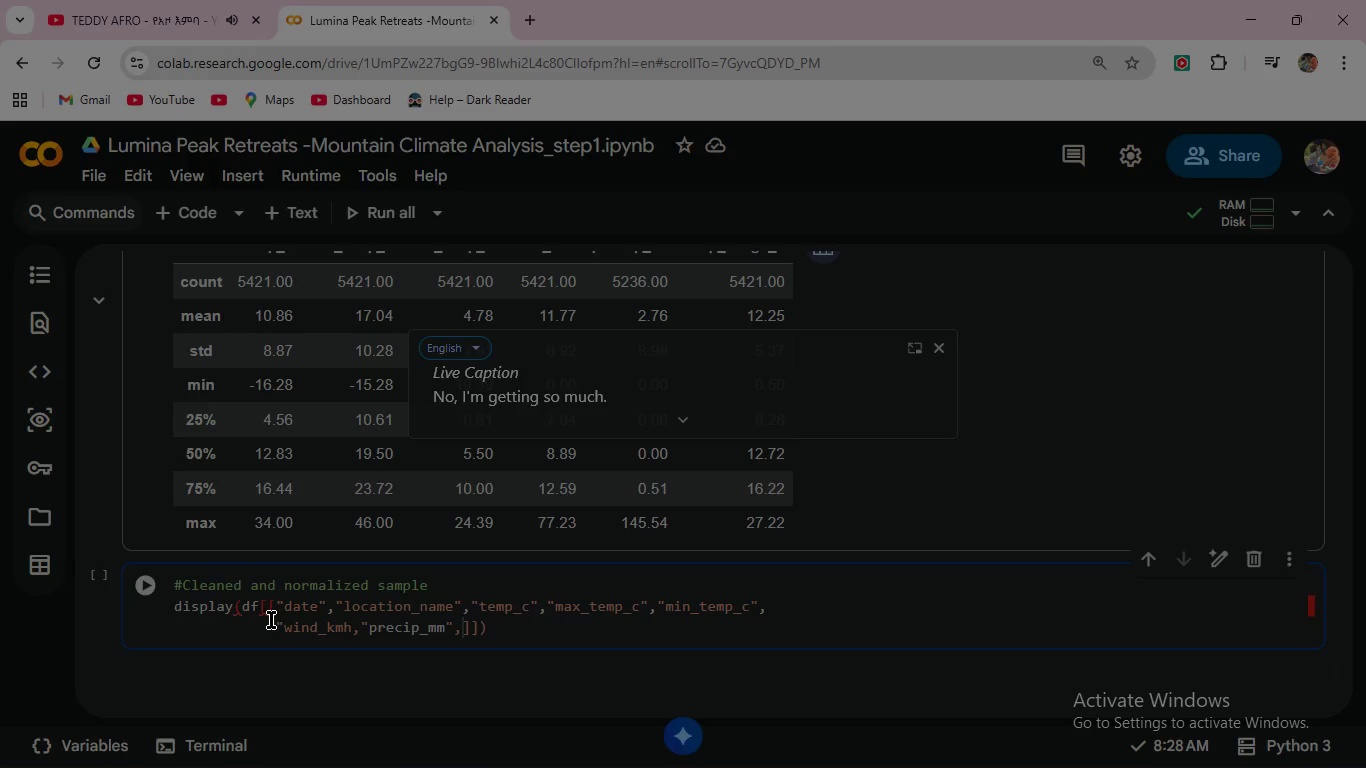 
wait(11.06)
 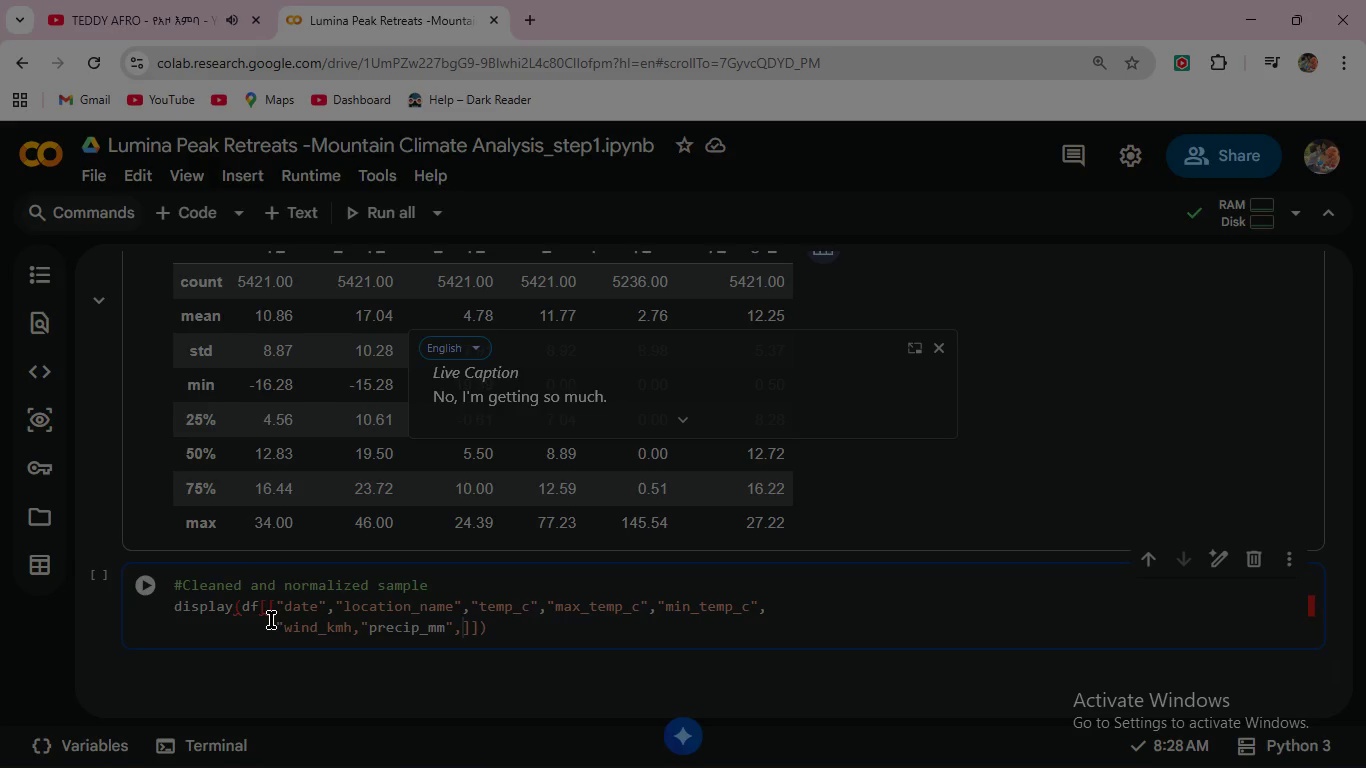 
left_click([354, 629])
 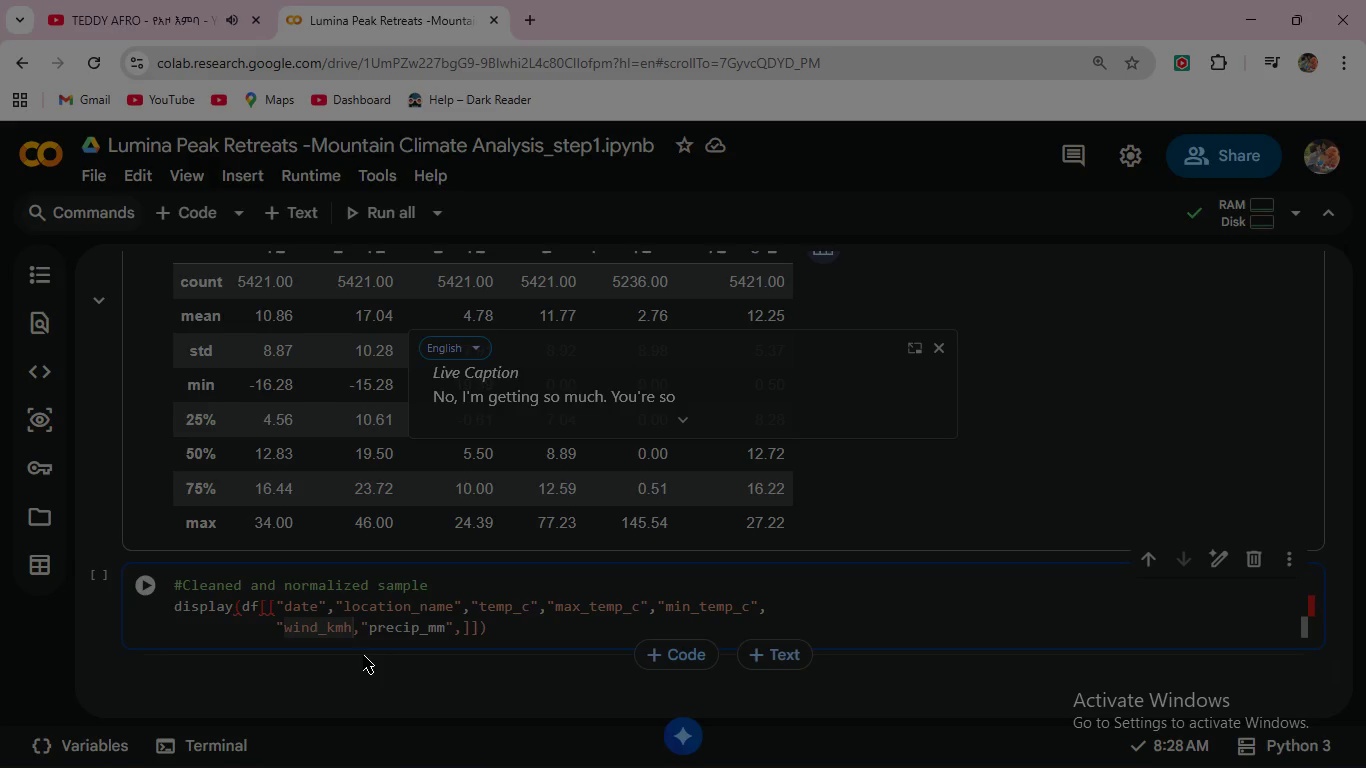 
key(Shift+ShiftRight)
 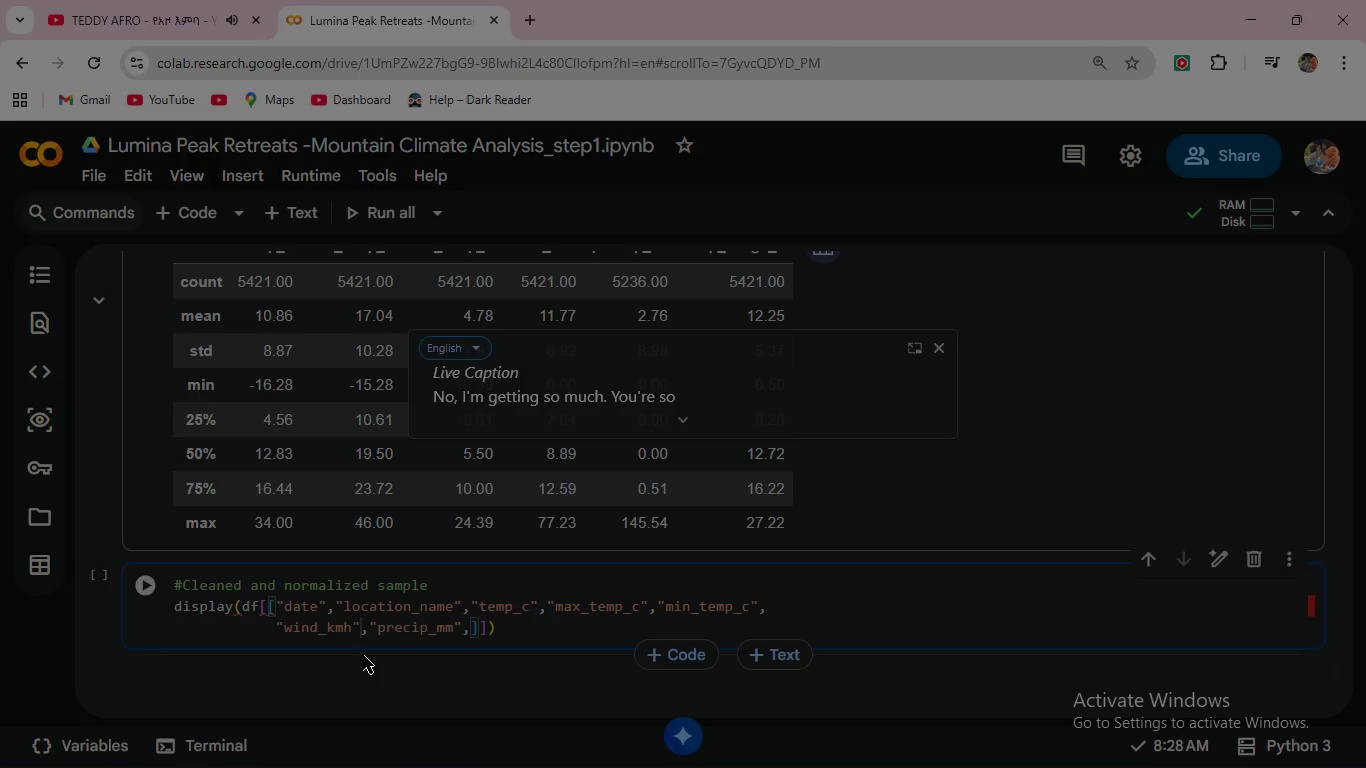 
key(Shift+Quote)
 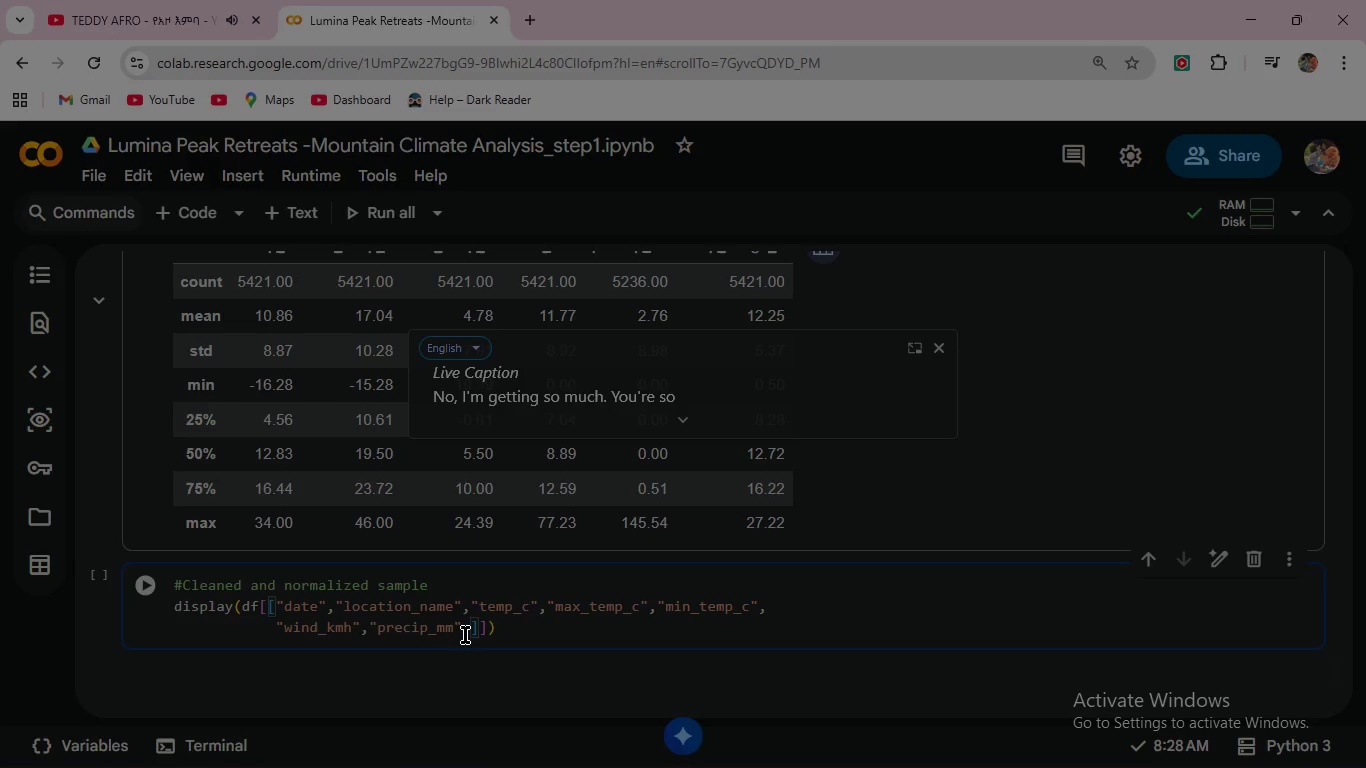 
left_click([470, 630])
 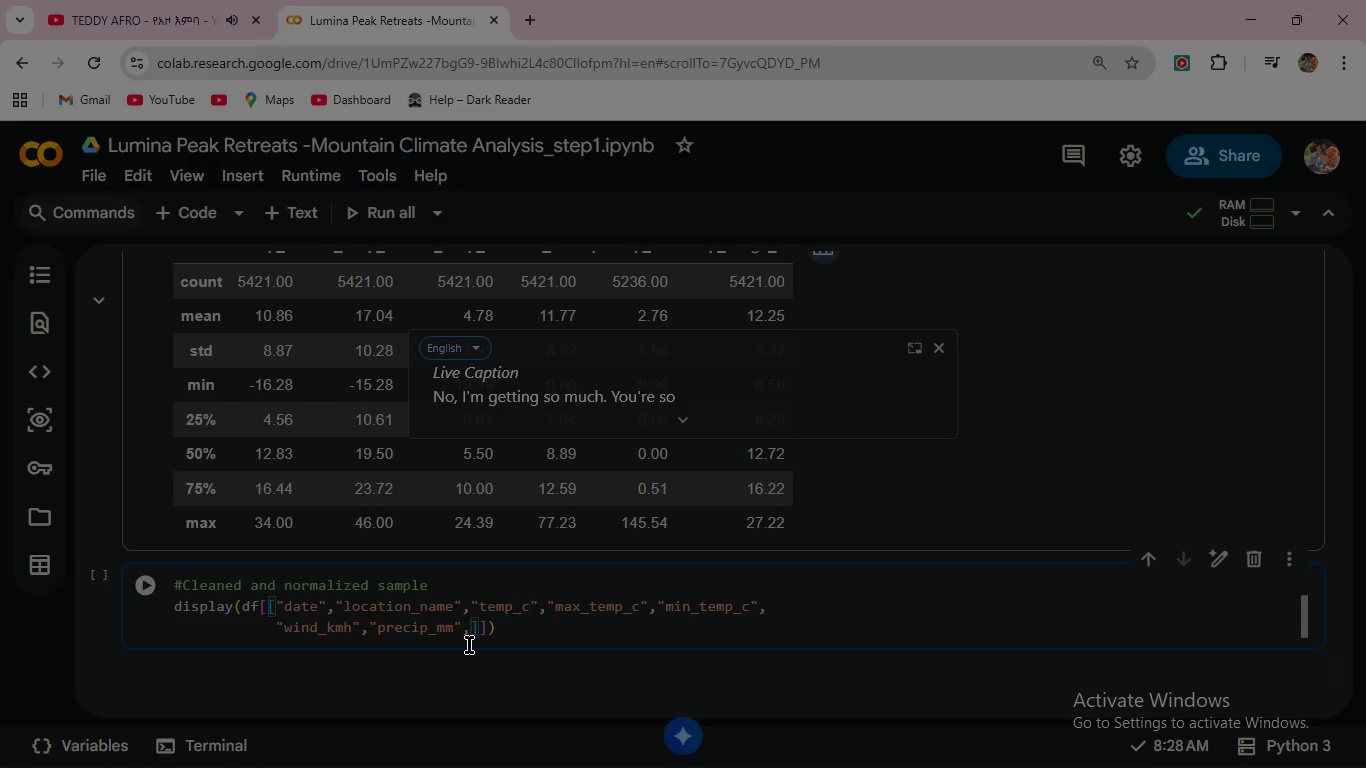 
type("temp_range)
 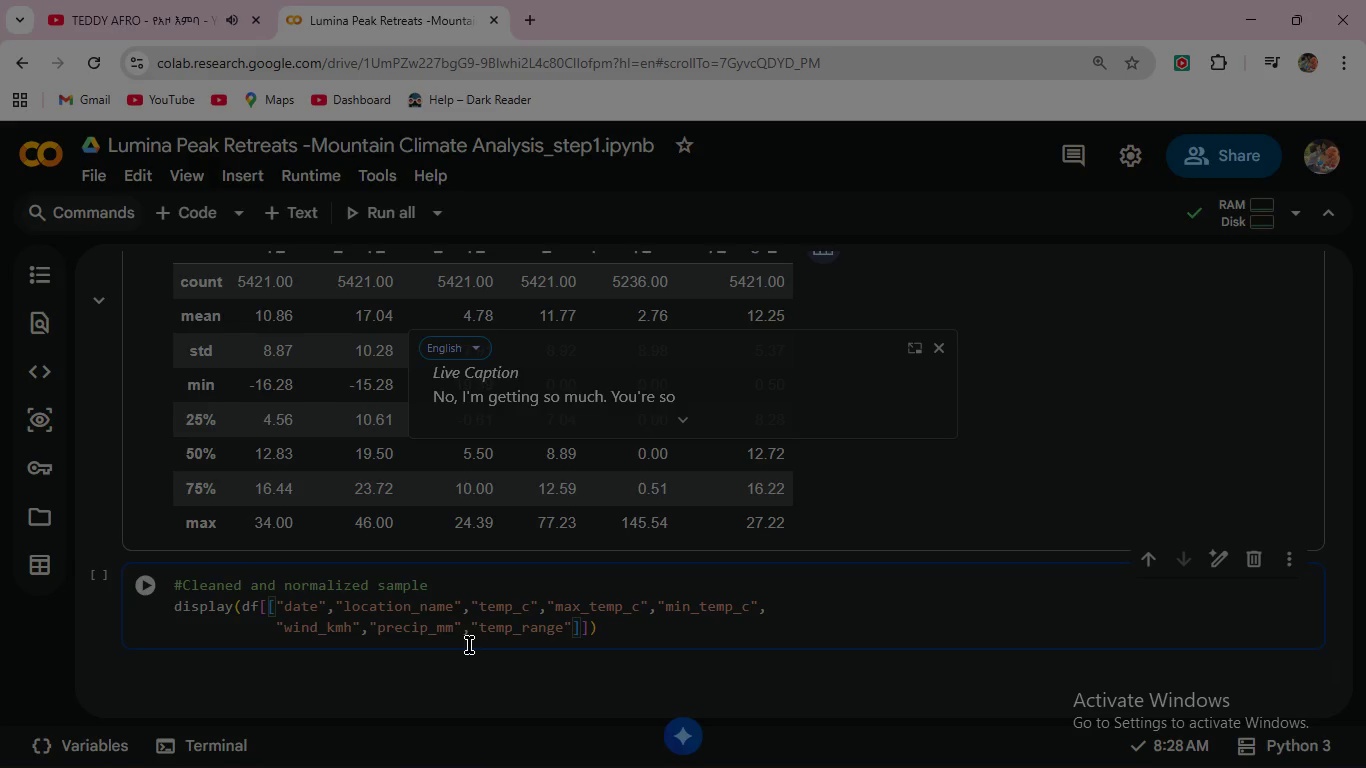 
key(Shift+Minus)
 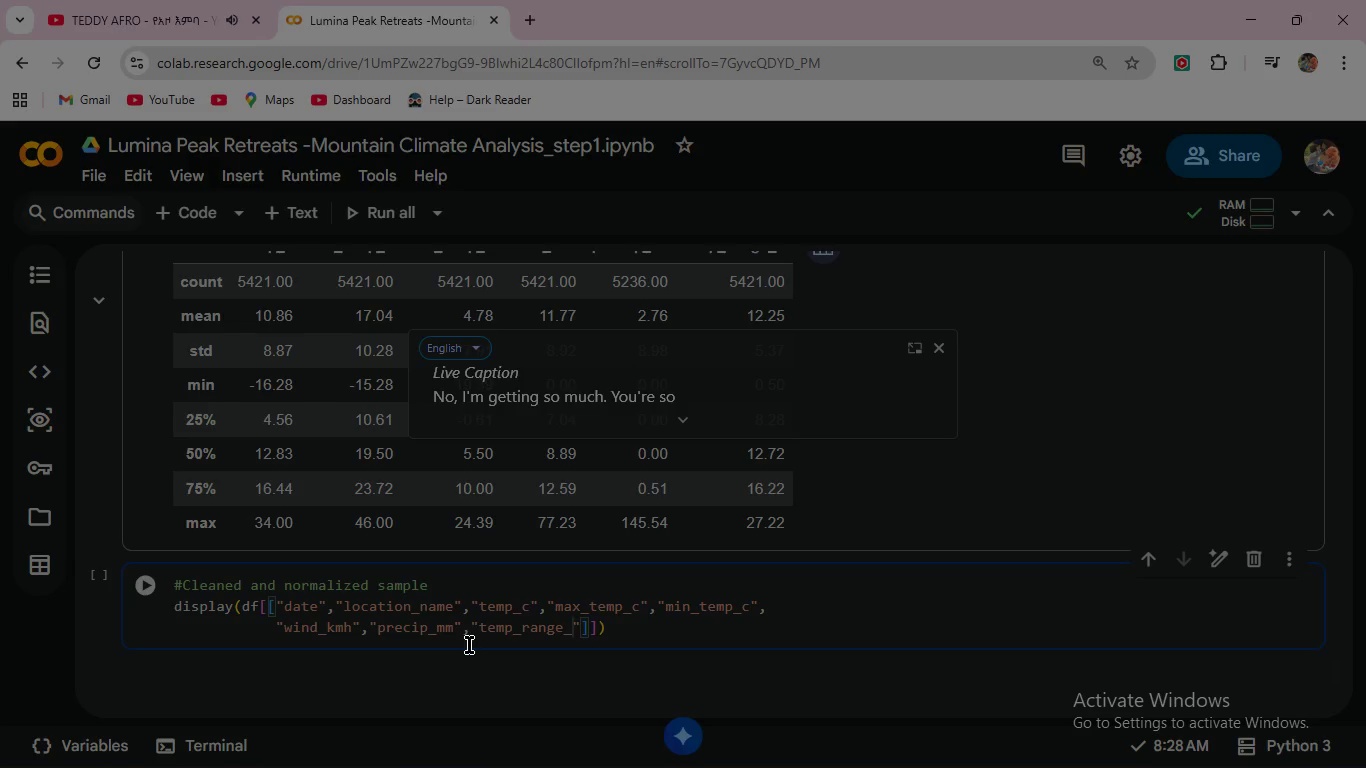 
key(C)
 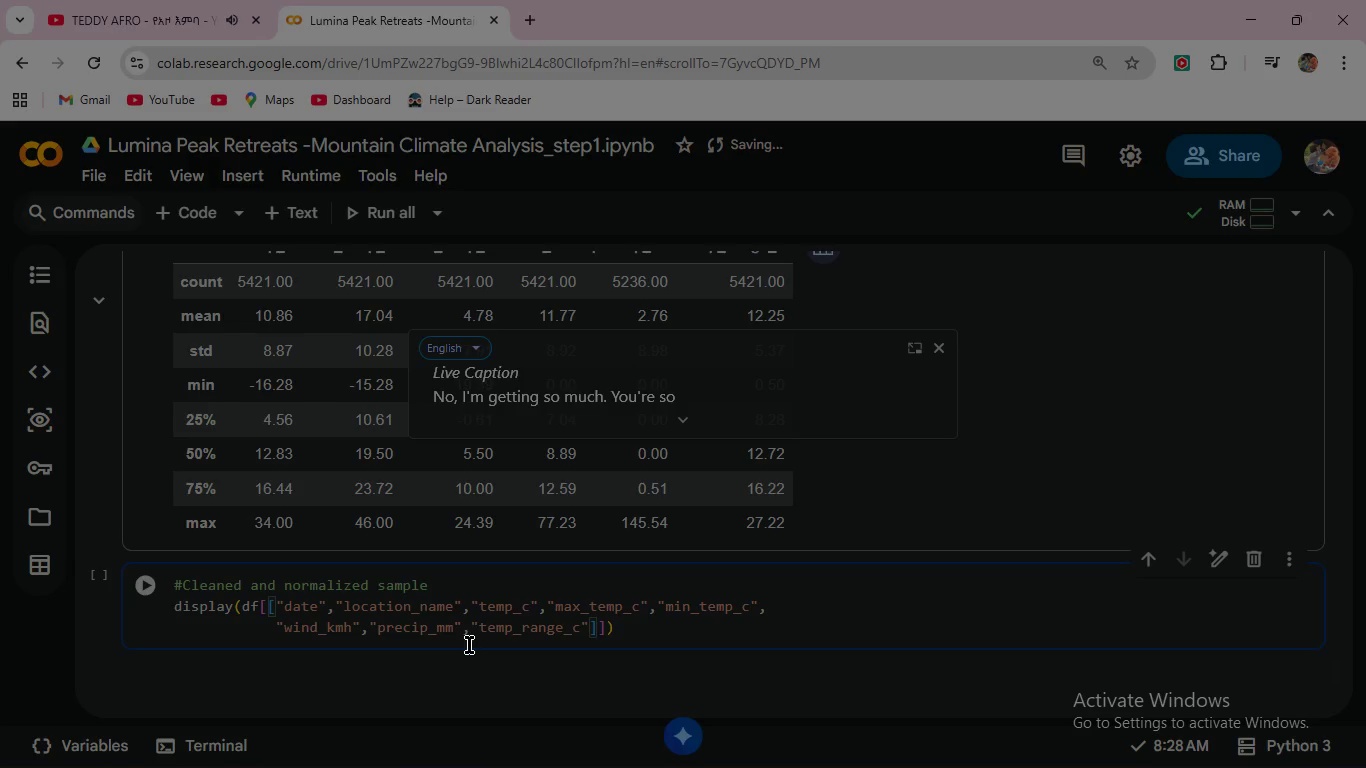 
key(ArrowRight)
 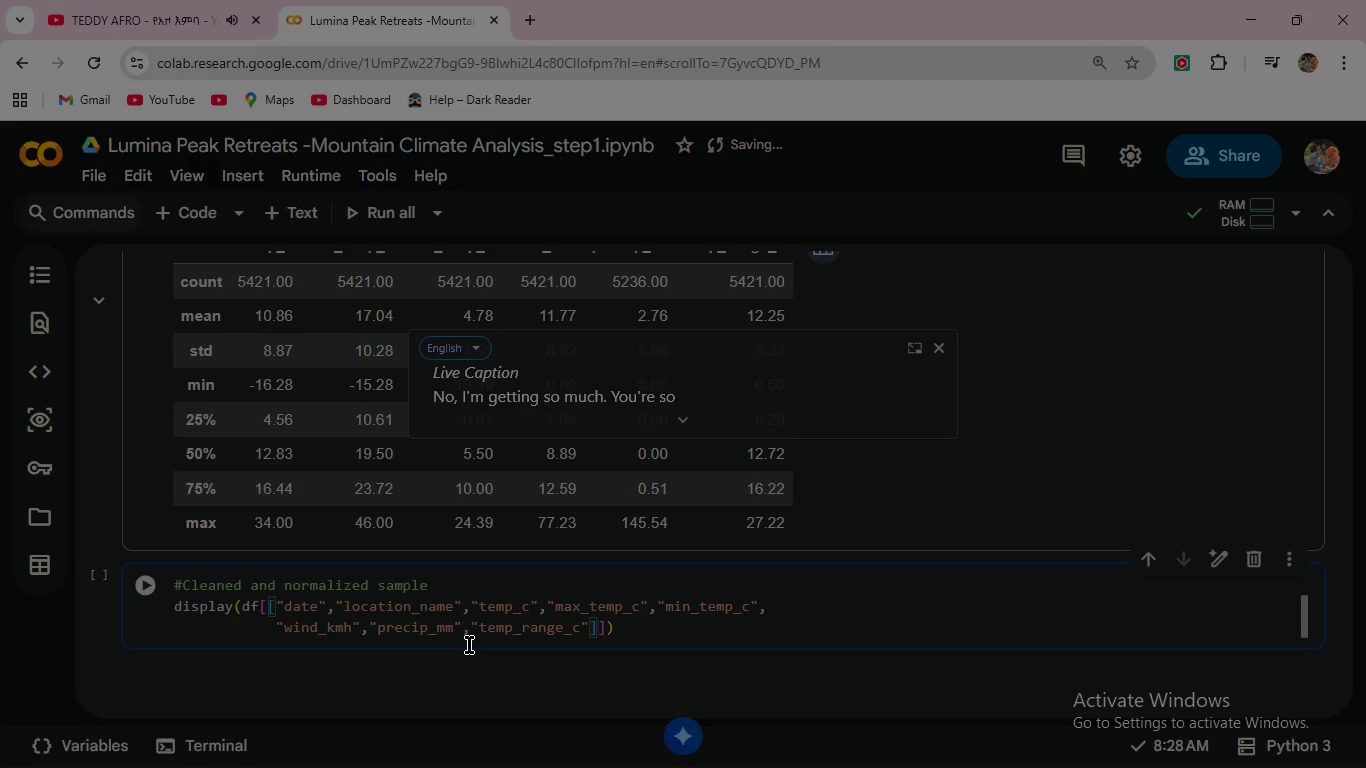 
key(ArrowRight)
 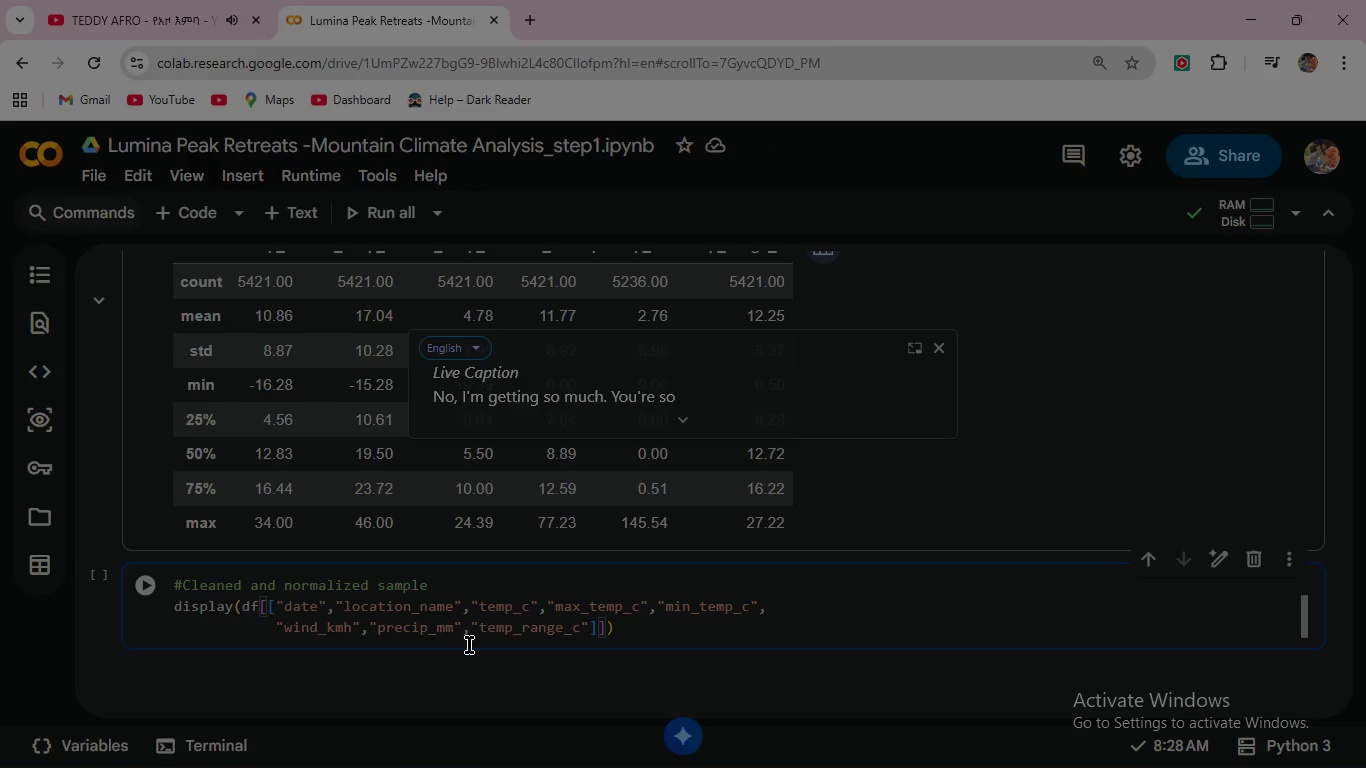 
key(Period)
 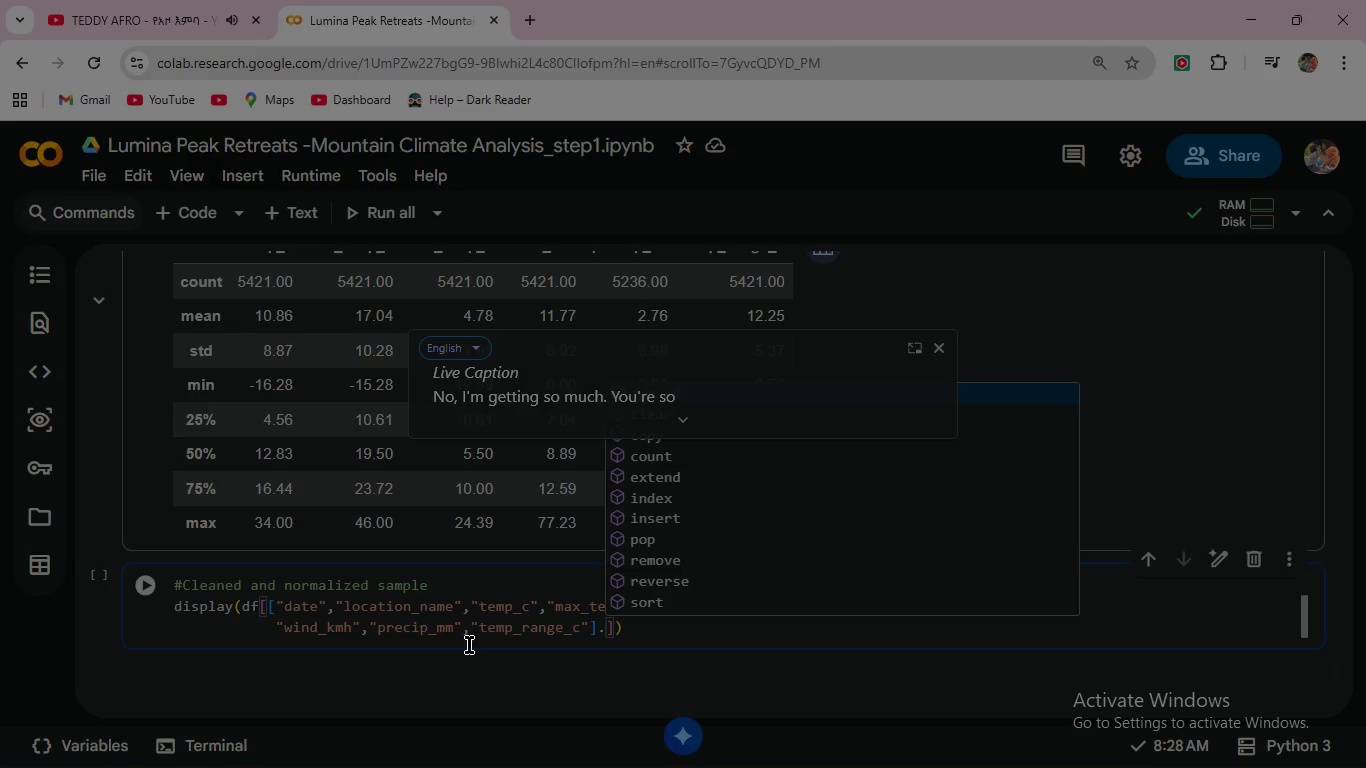 
key(Backspace)
 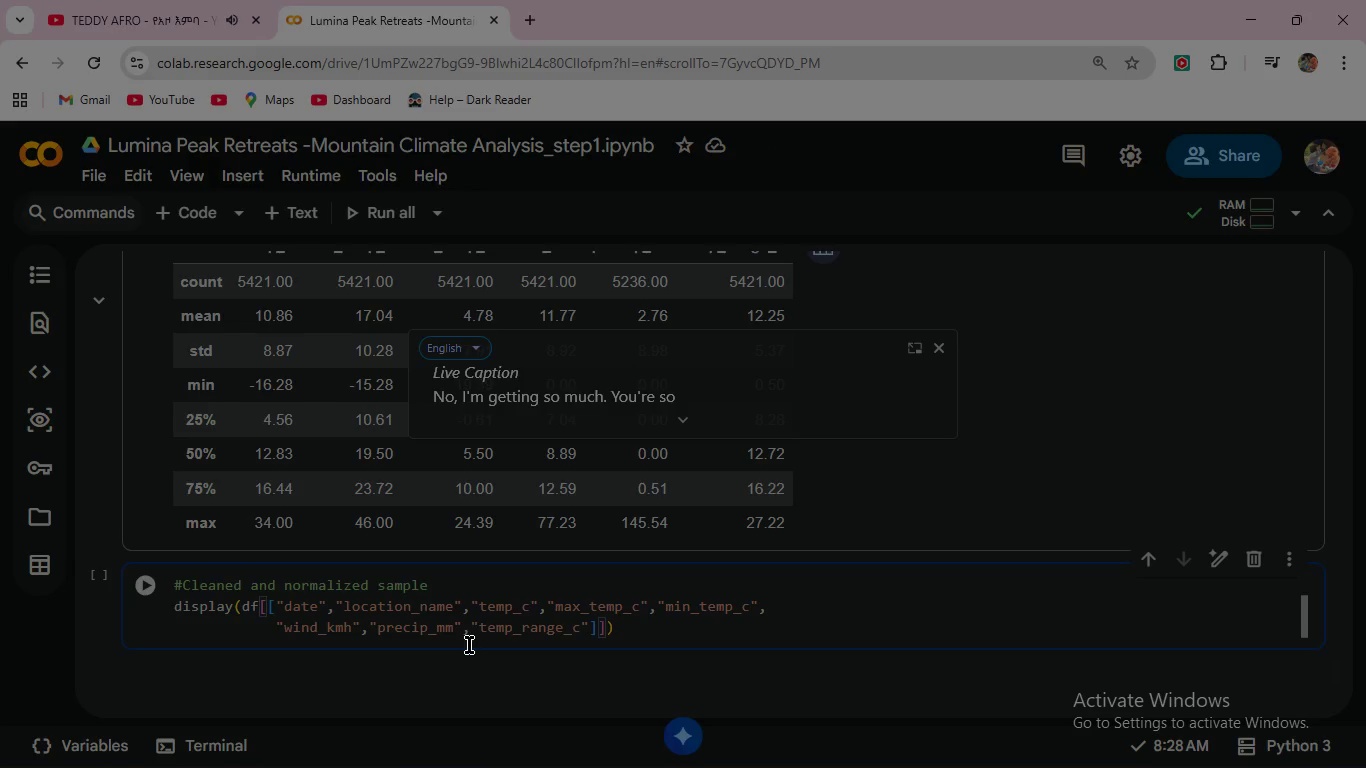 
key(ArrowRight)
 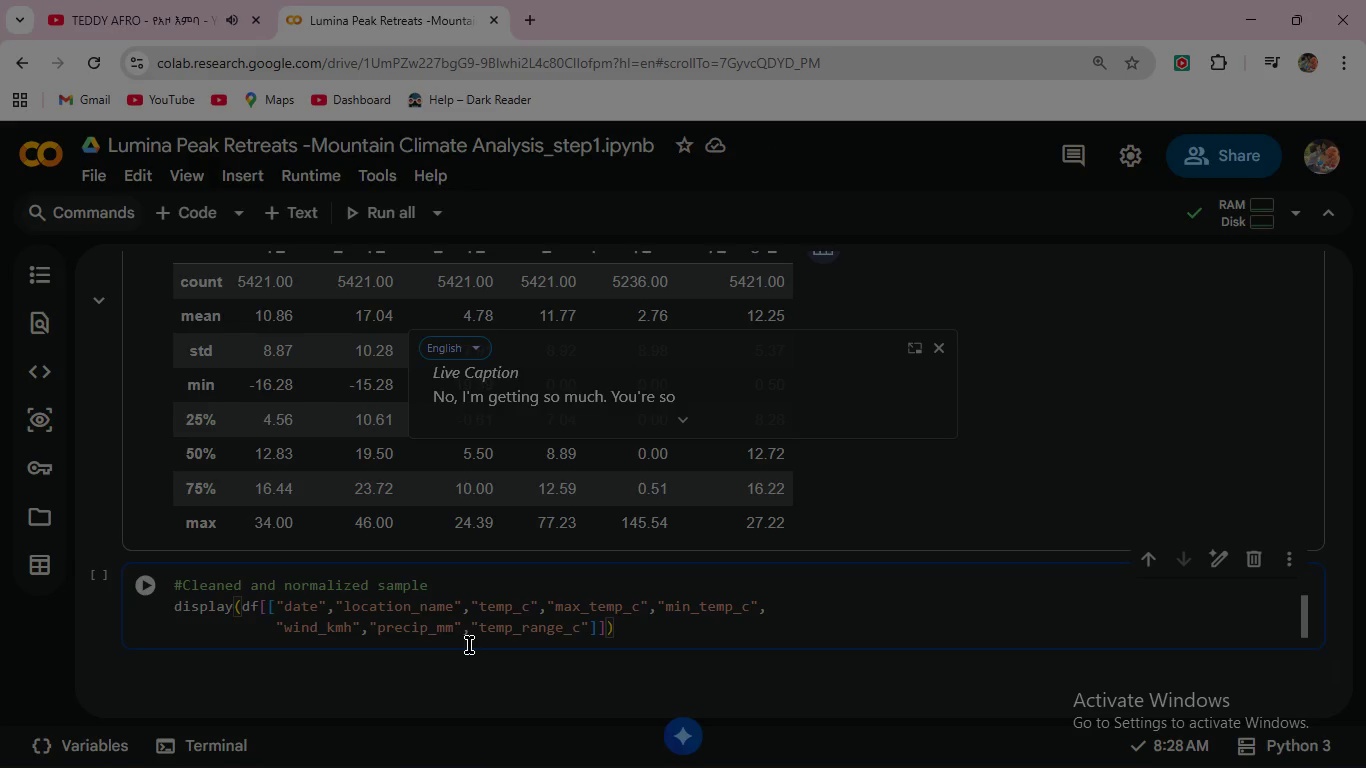 
type(.head(20)
 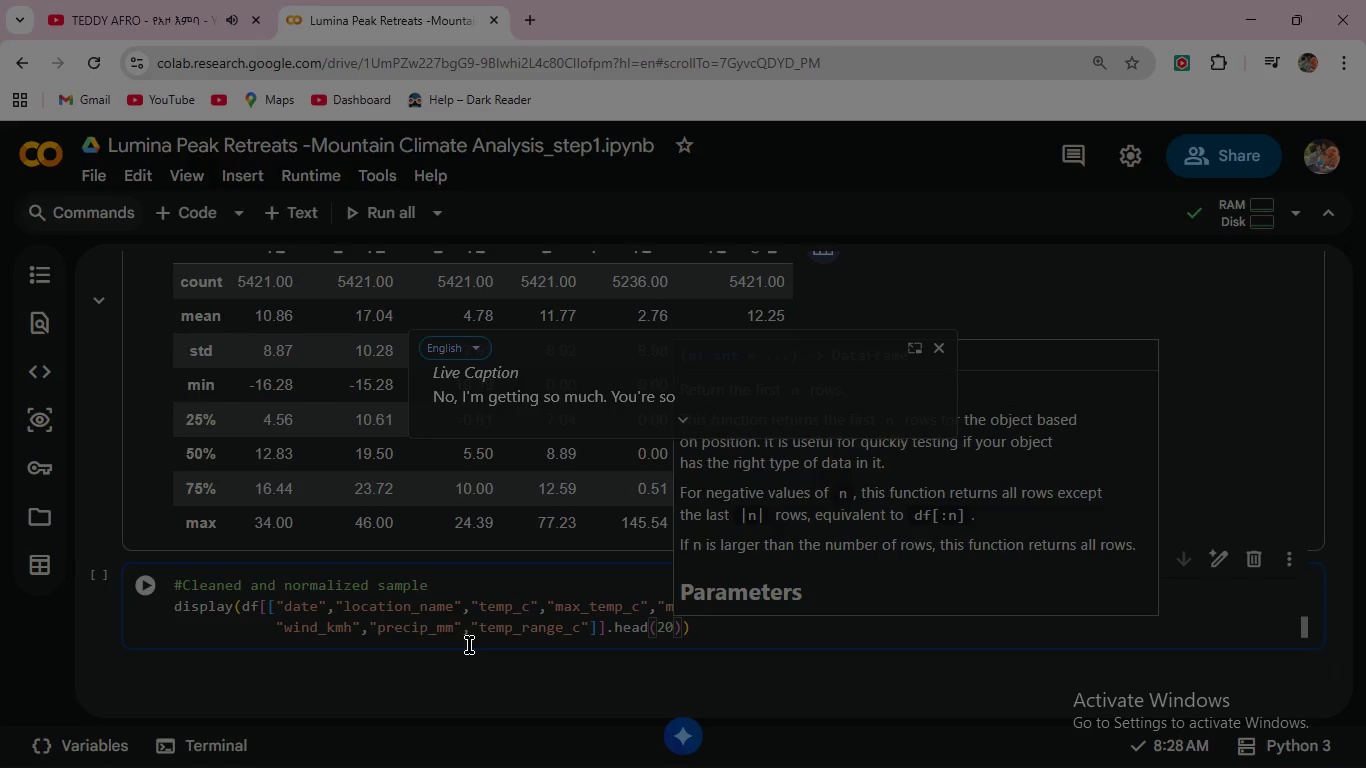 
key(ArrowRight)
 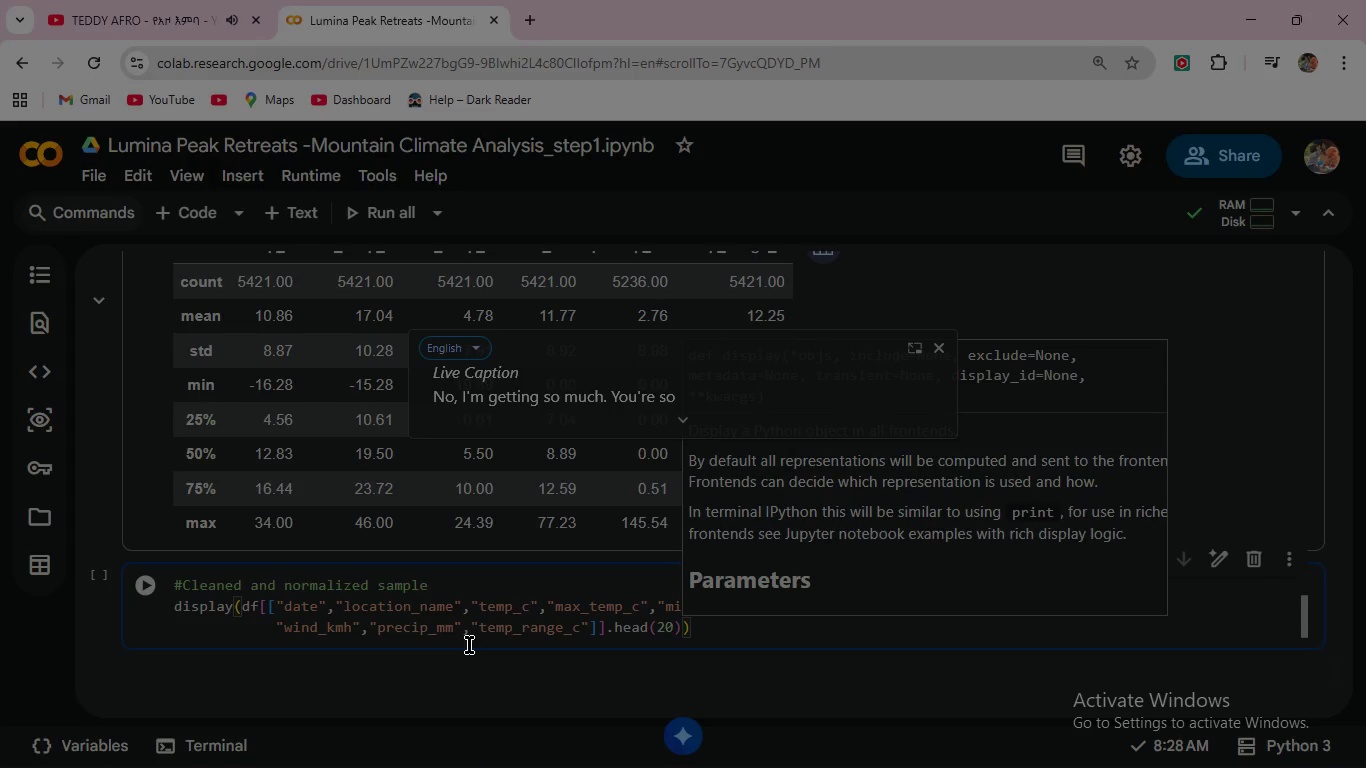 
wait(6.36)
 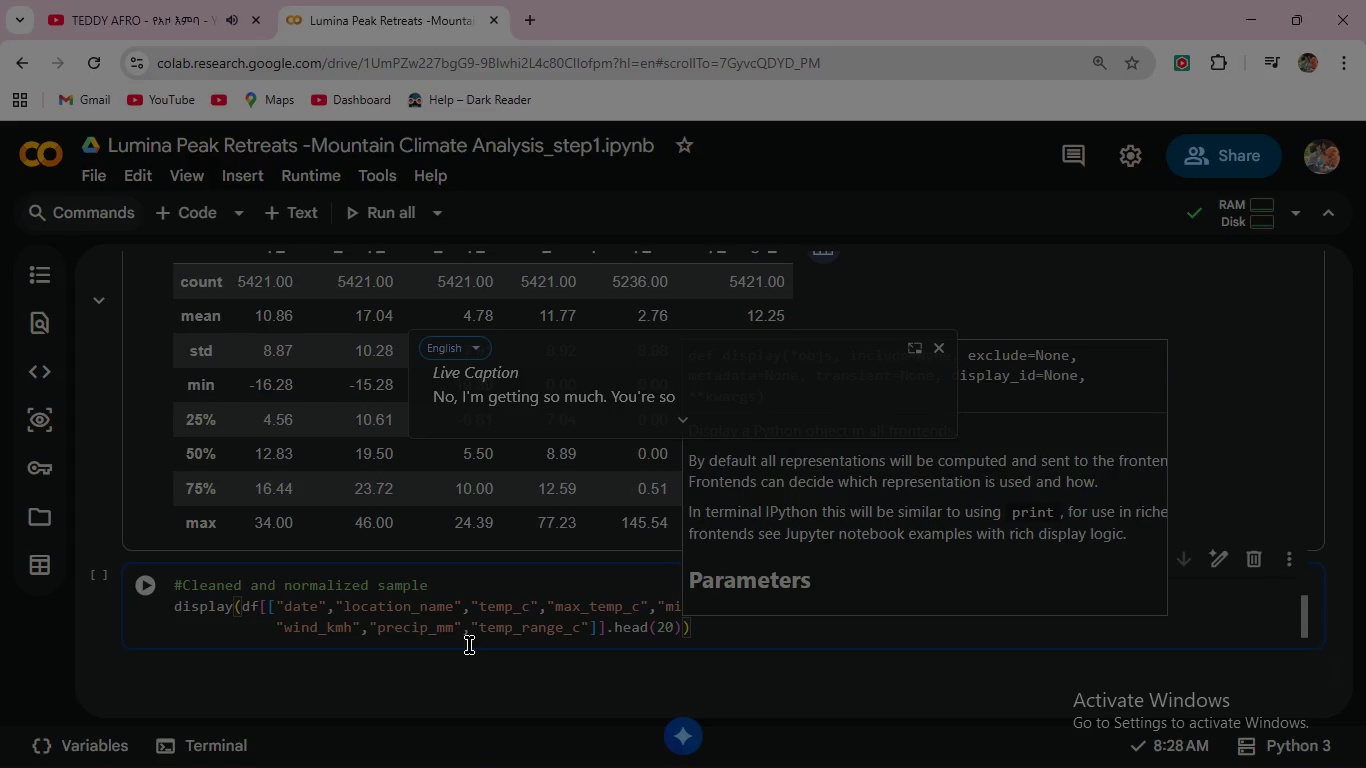 
type(.round(2)
 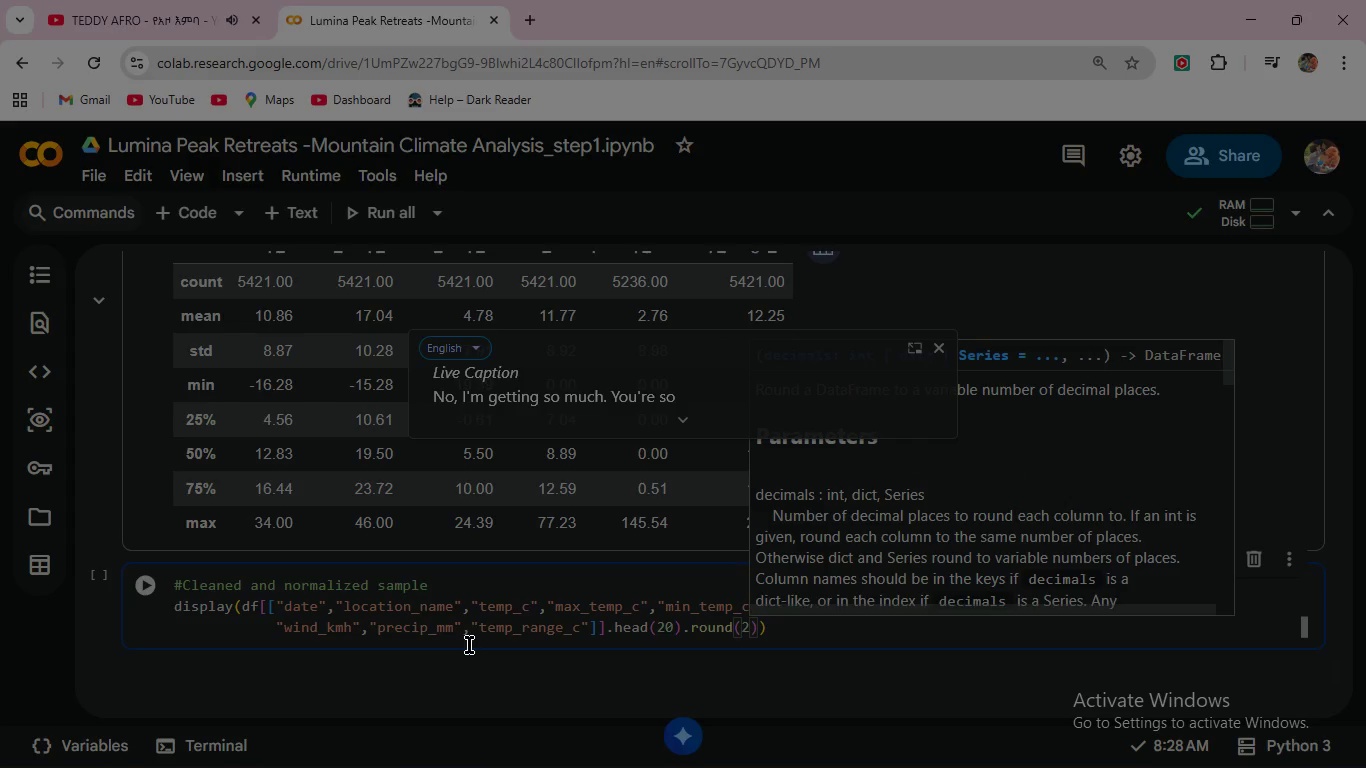 
scroll: coordinate [503, 587], scroll_direction: down, amount: 3.0
 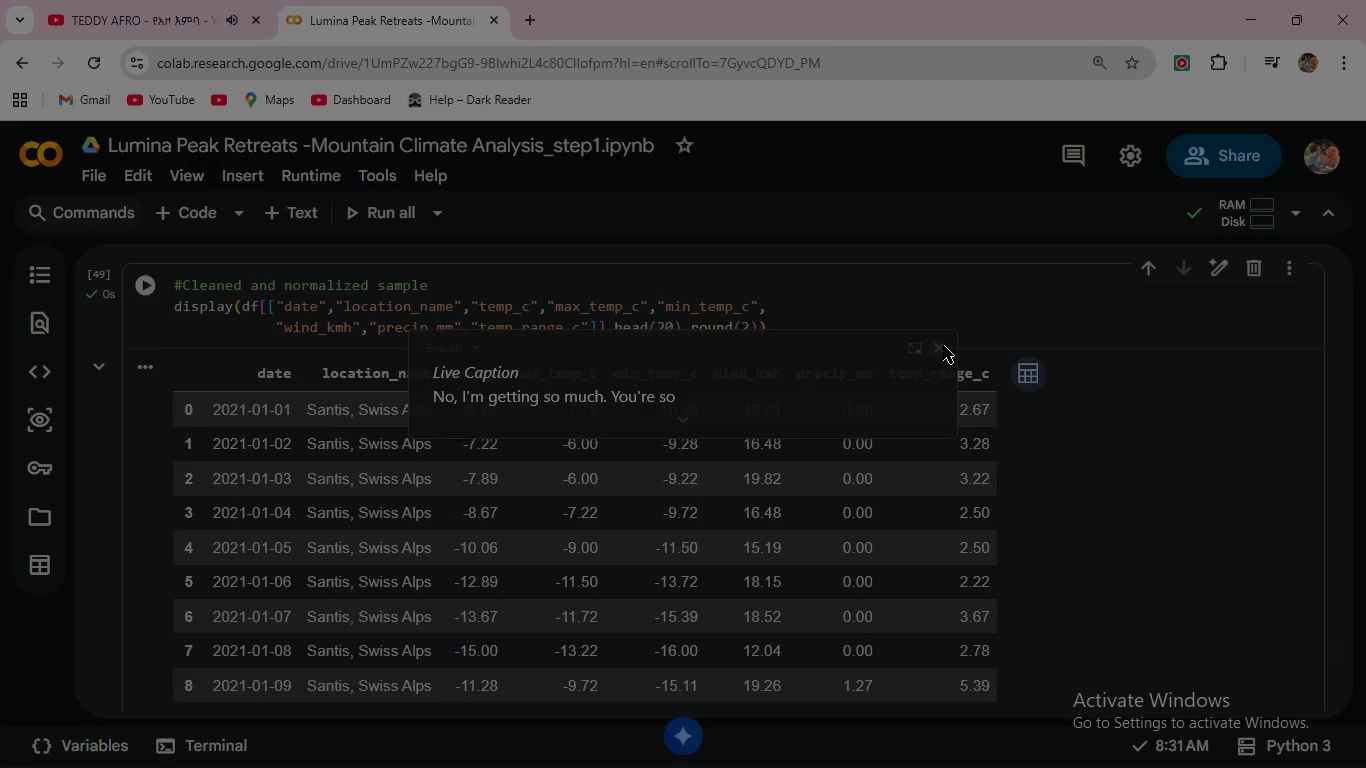 
left_click([943, 344])